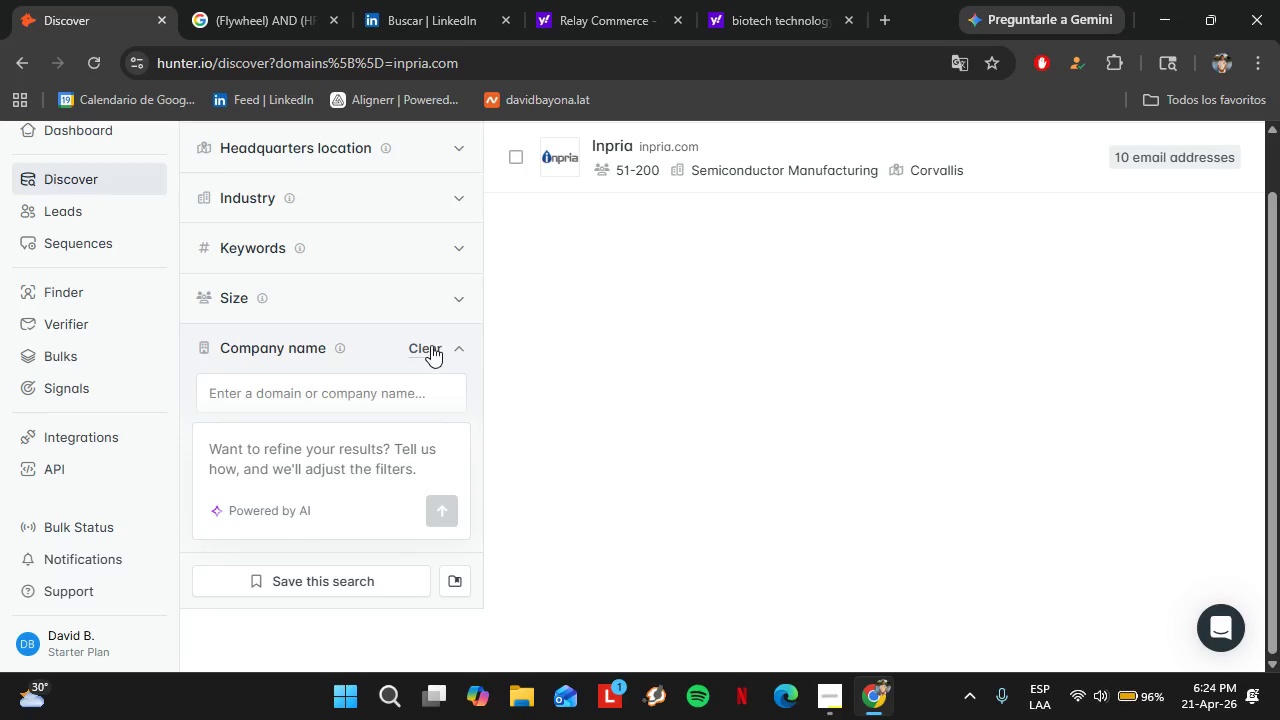 
double_click([427, 345])
 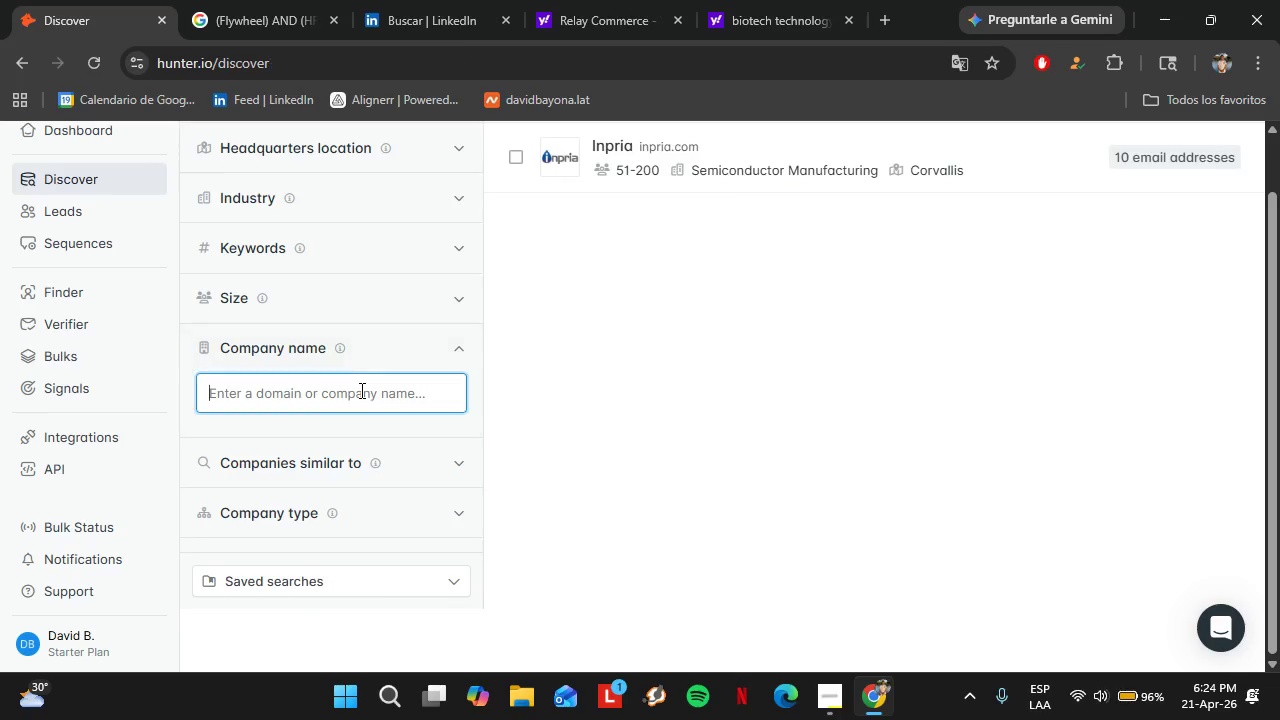 
left_click([360, 390])
 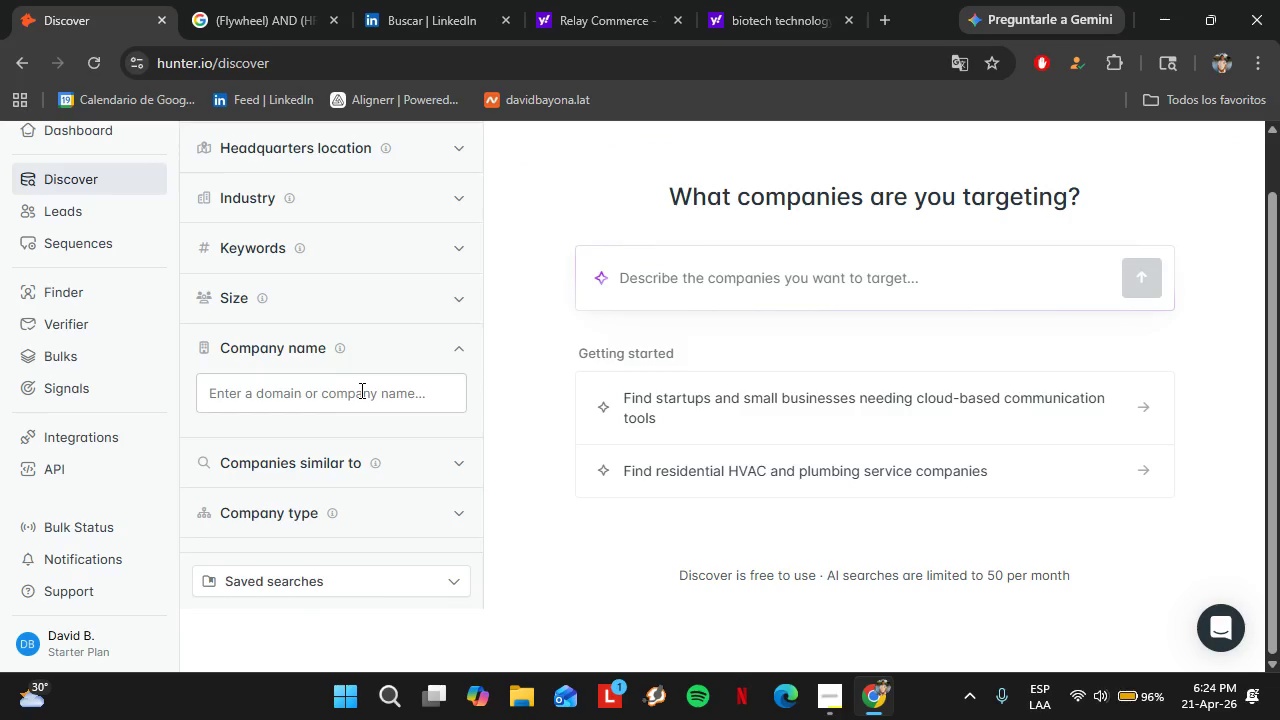 
left_click([352, 381])
 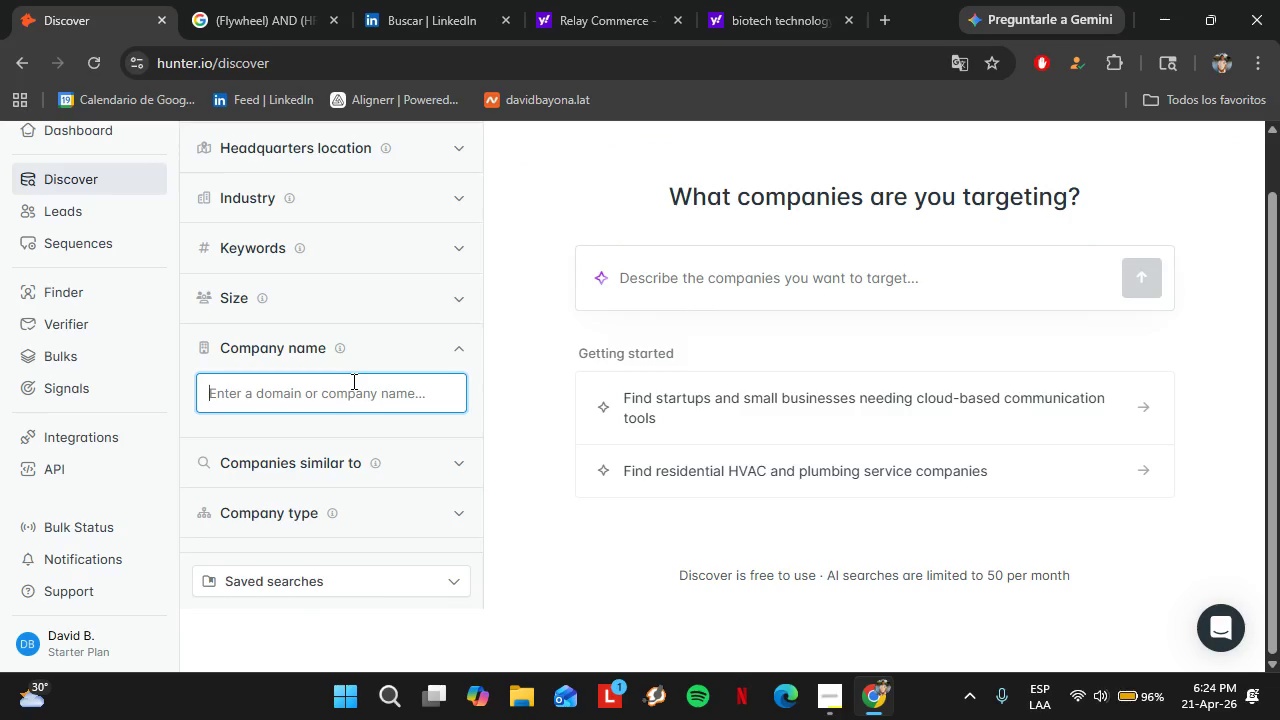 
type(Machina Labs T)
key(Backspace)
type(RTP)
 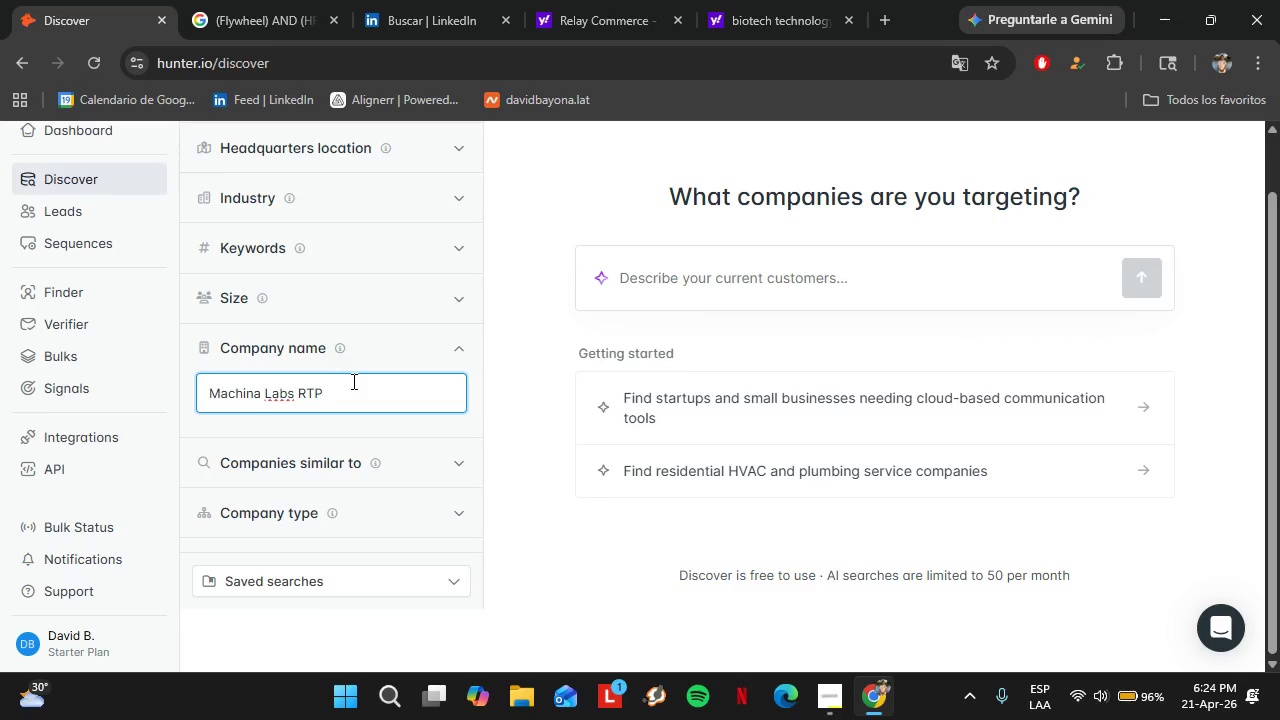 
wait(6.06)
 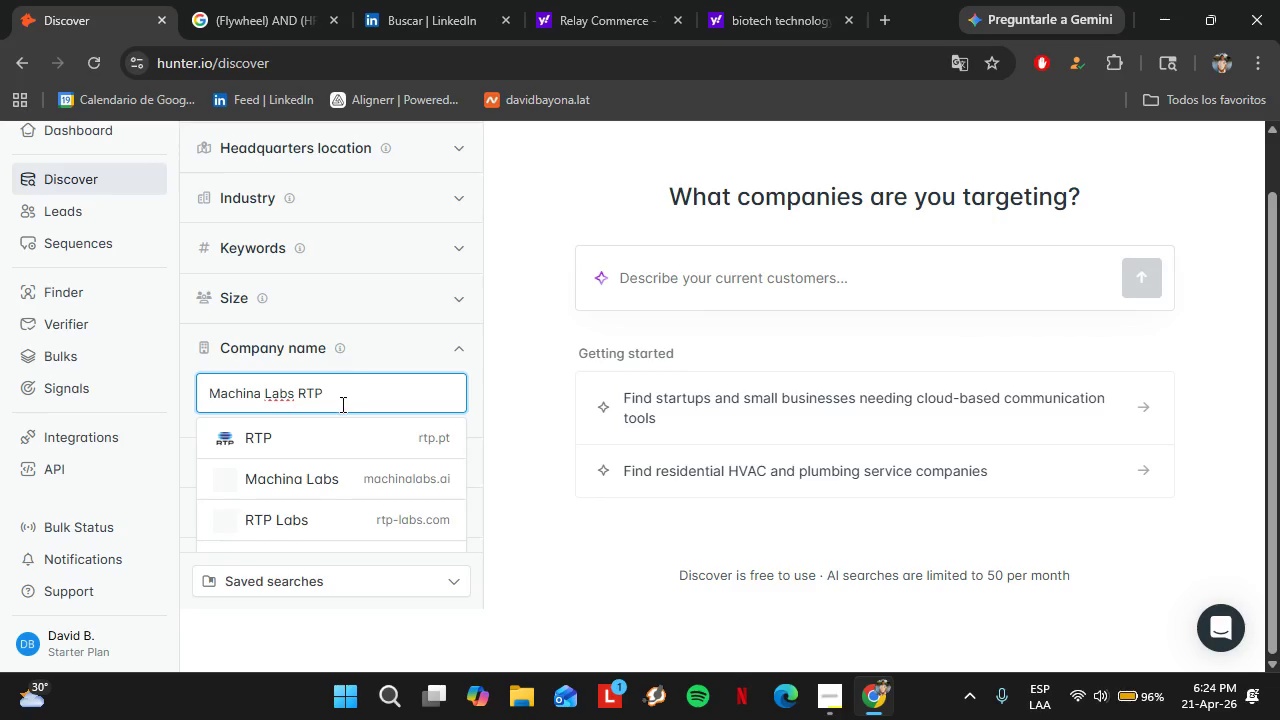 
left_click([352, 476])
 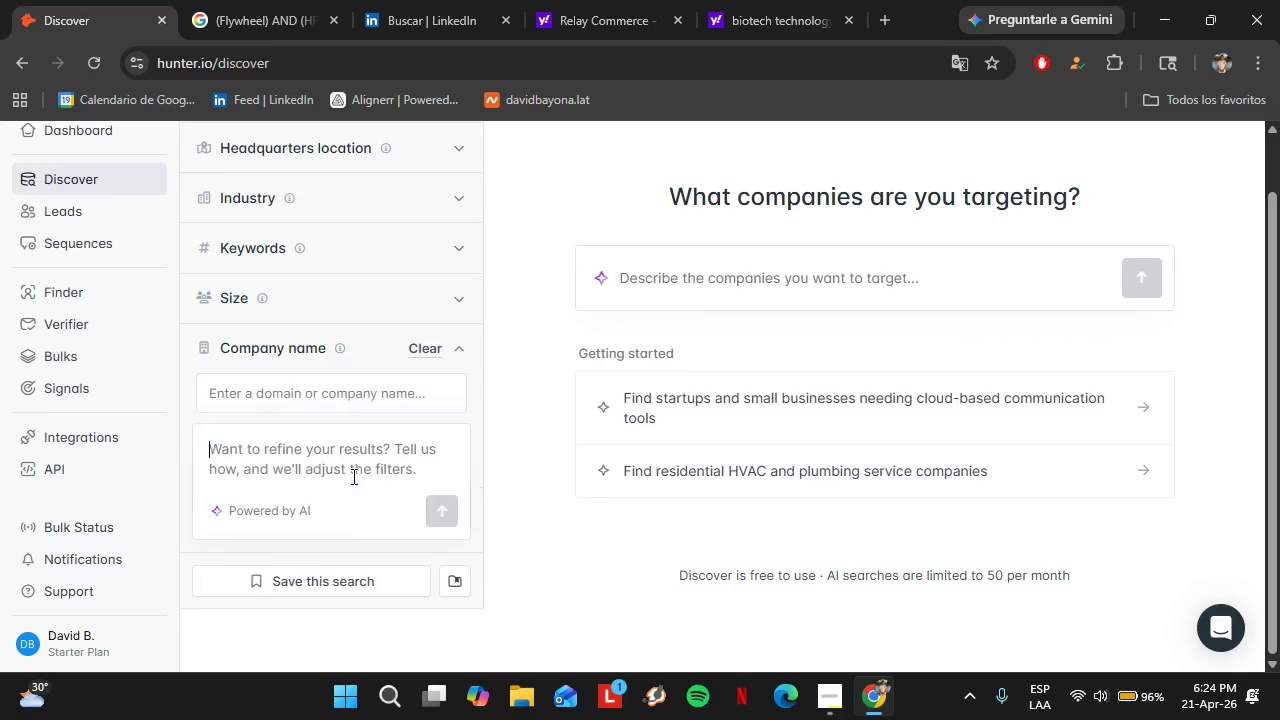 
mouse_move([363, 466])
 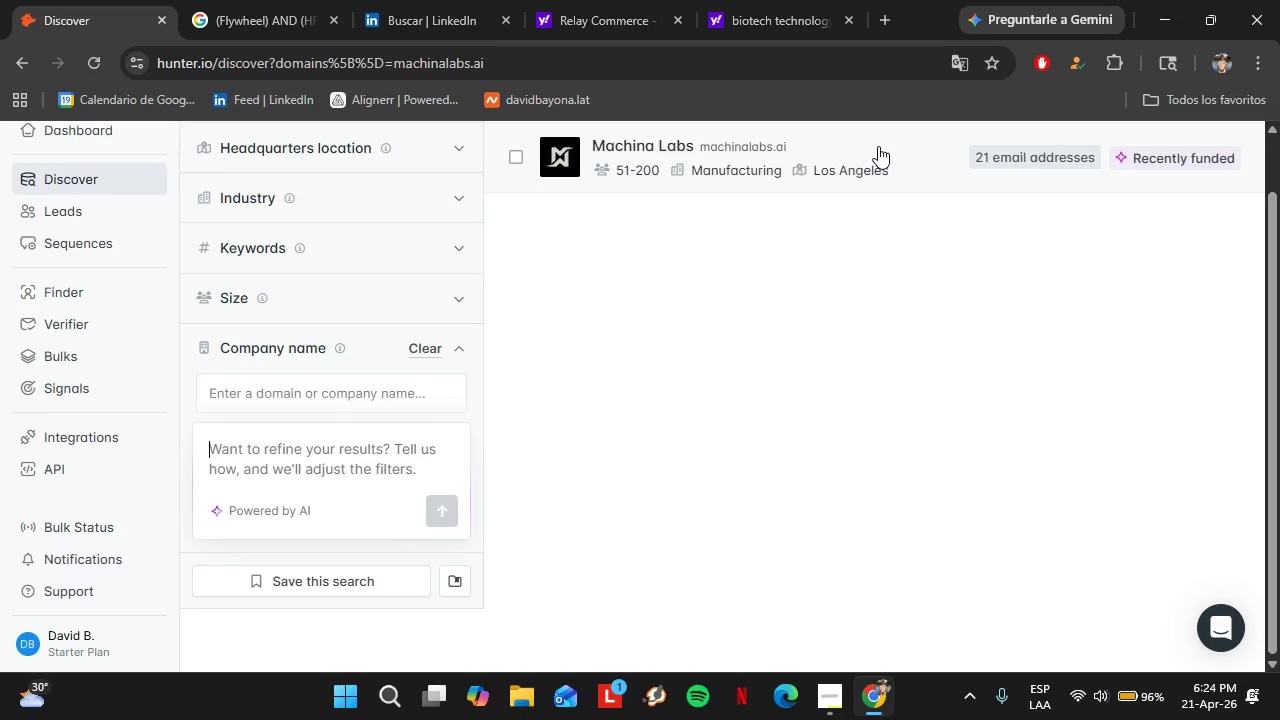 
left_click([878, 146])
 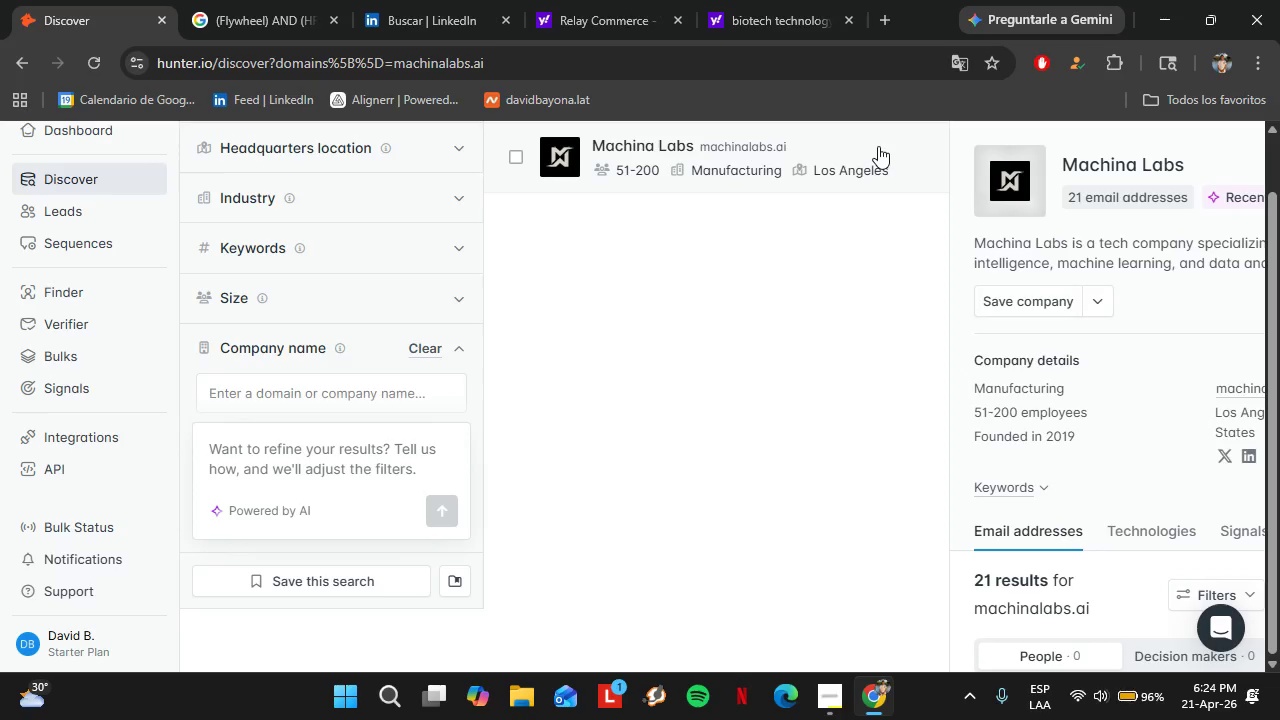 
scroll: coordinate [979, 344], scroll_direction: down, amount: 10.0
 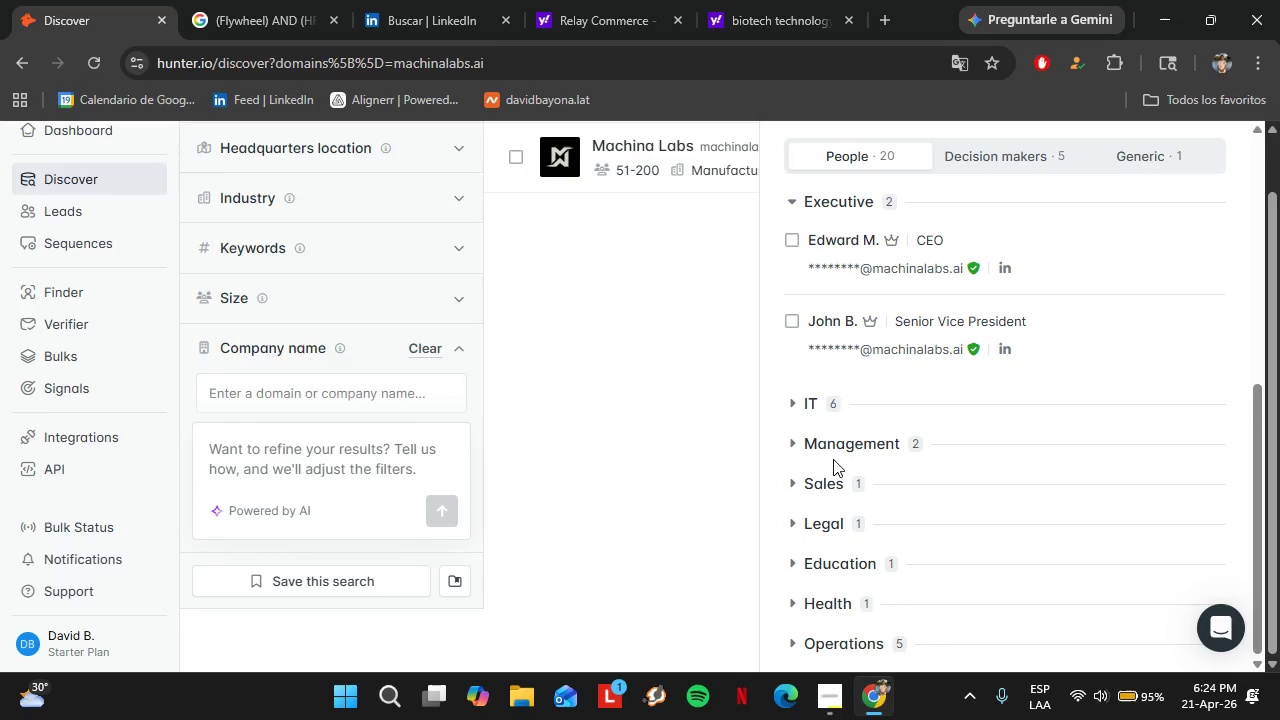 
left_click([838, 448])
 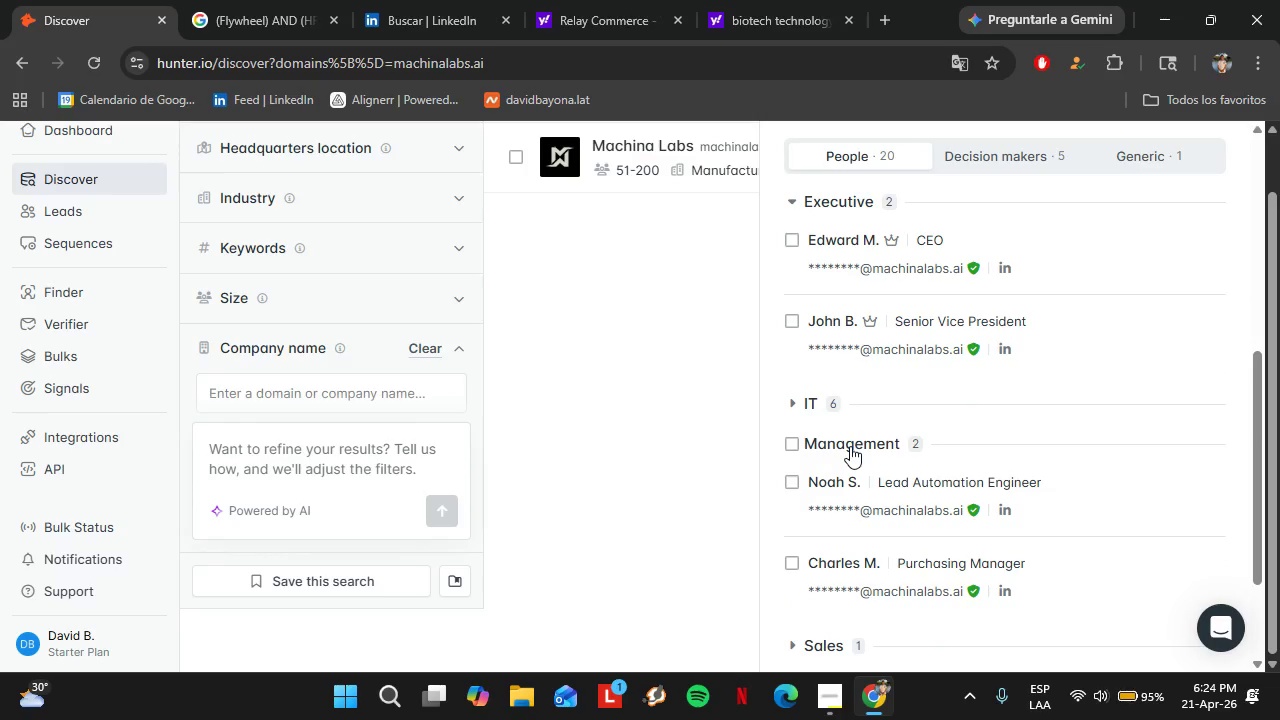 
wait(5.47)
 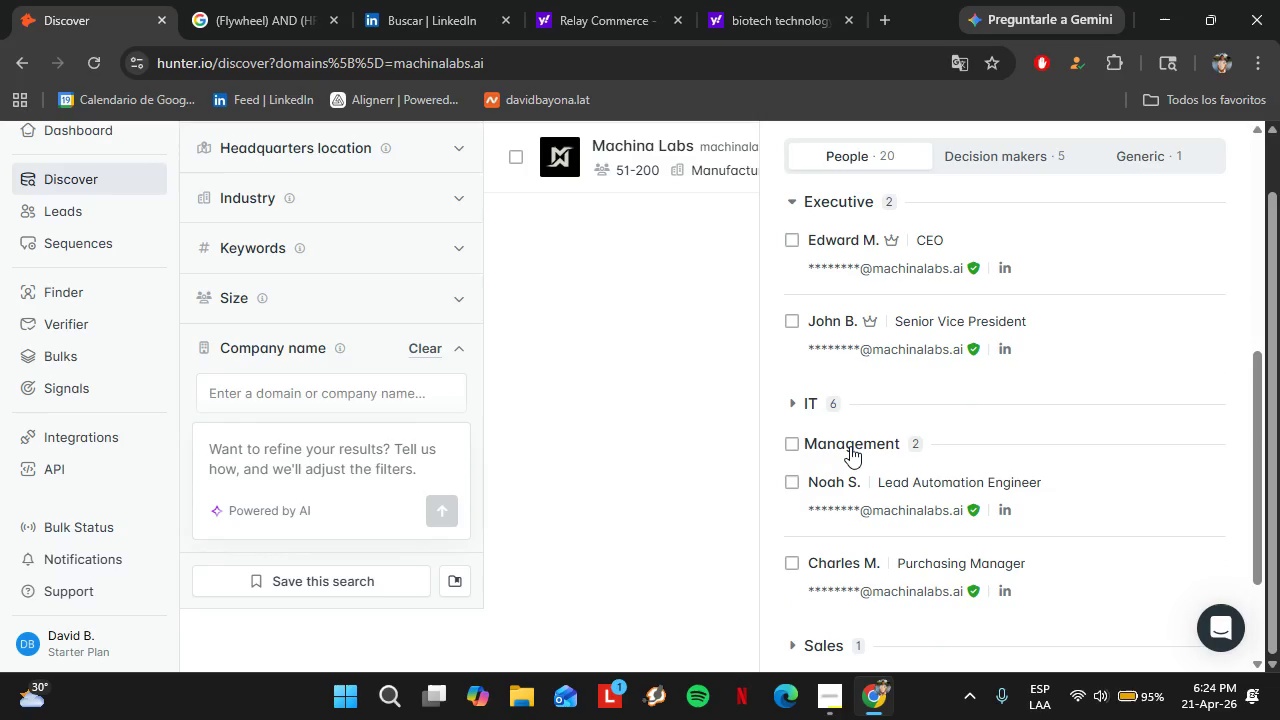 
left_click([850, 446])
 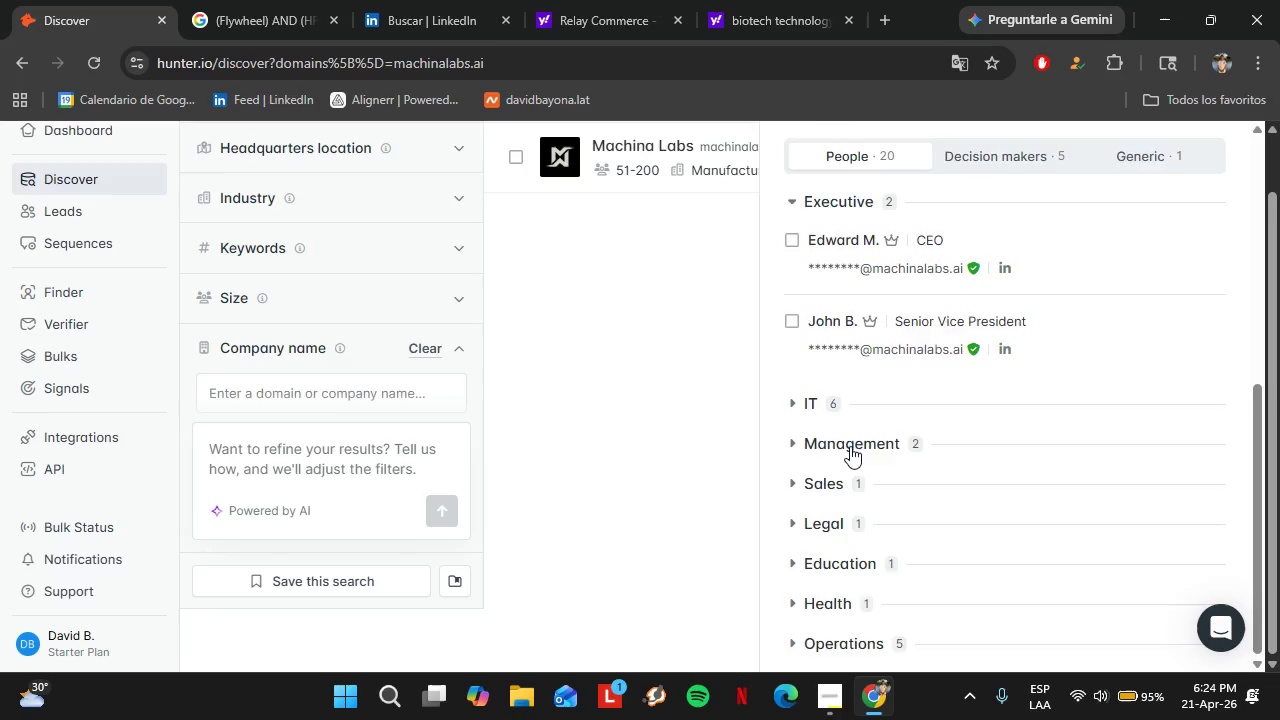 
scroll: coordinate [850, 446], scroll_direction: up, amount: 2.0
 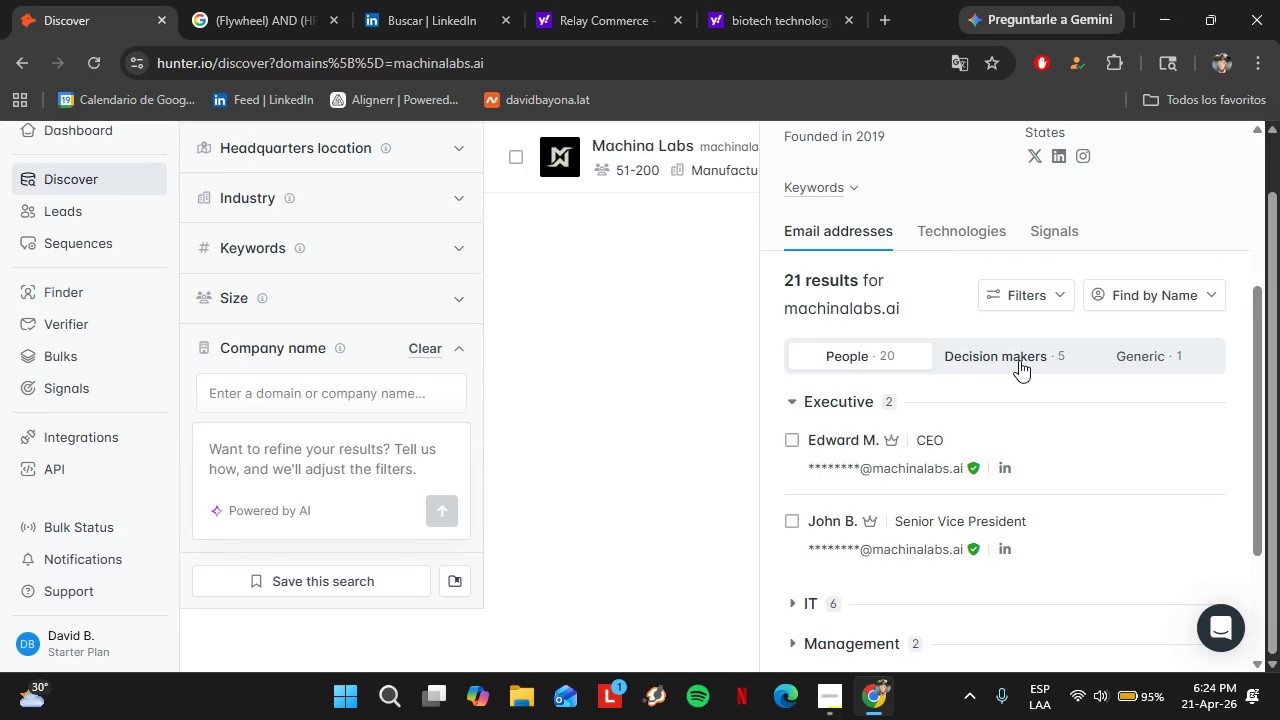 
left_click([1019, 360])
 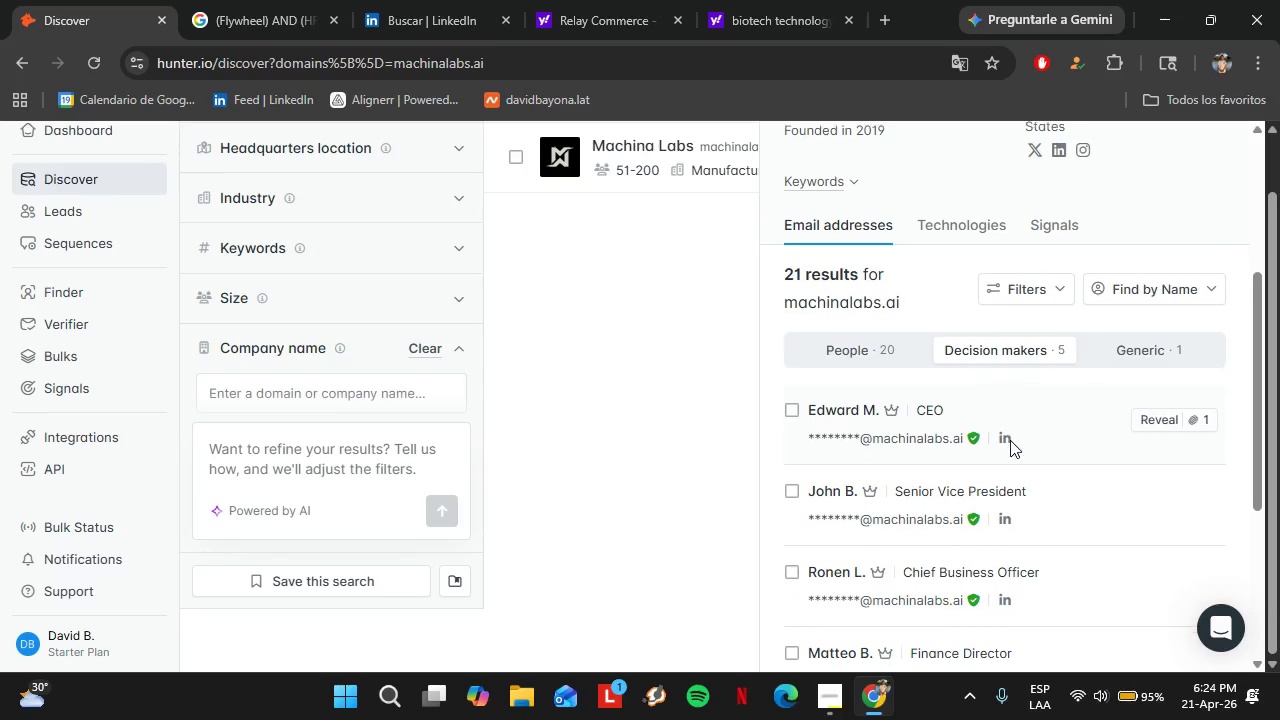 
scroll: coordinate [1010, 440], scroll_direction: down, amount: 3.0
 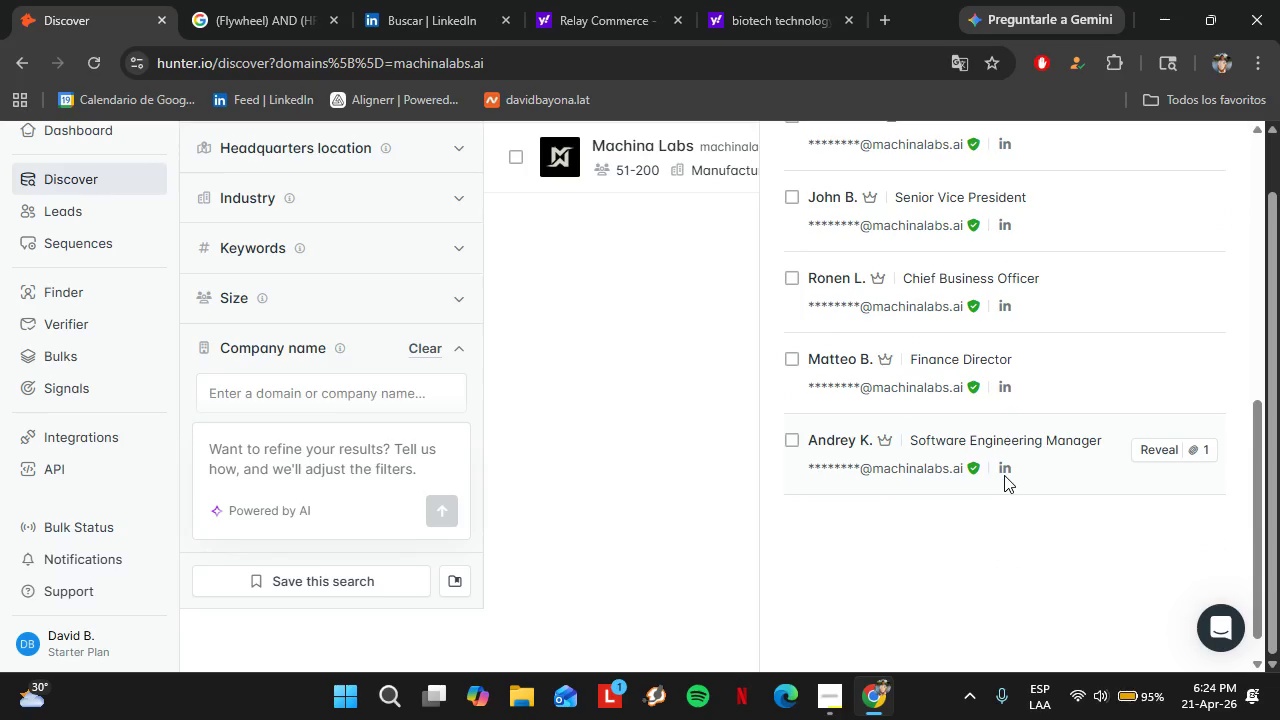 
scroll: coordinate [1003, 473], scroll_direction: up, amount: 2.0
 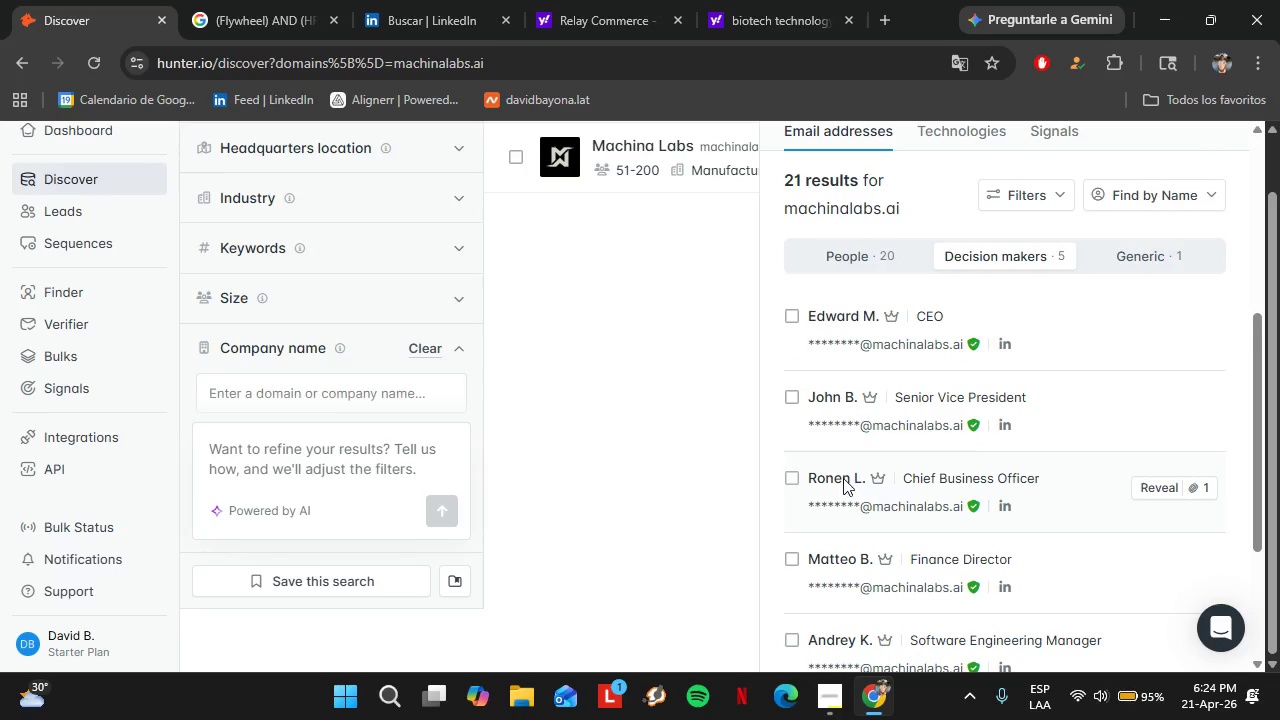 
left_click([852, 246])
 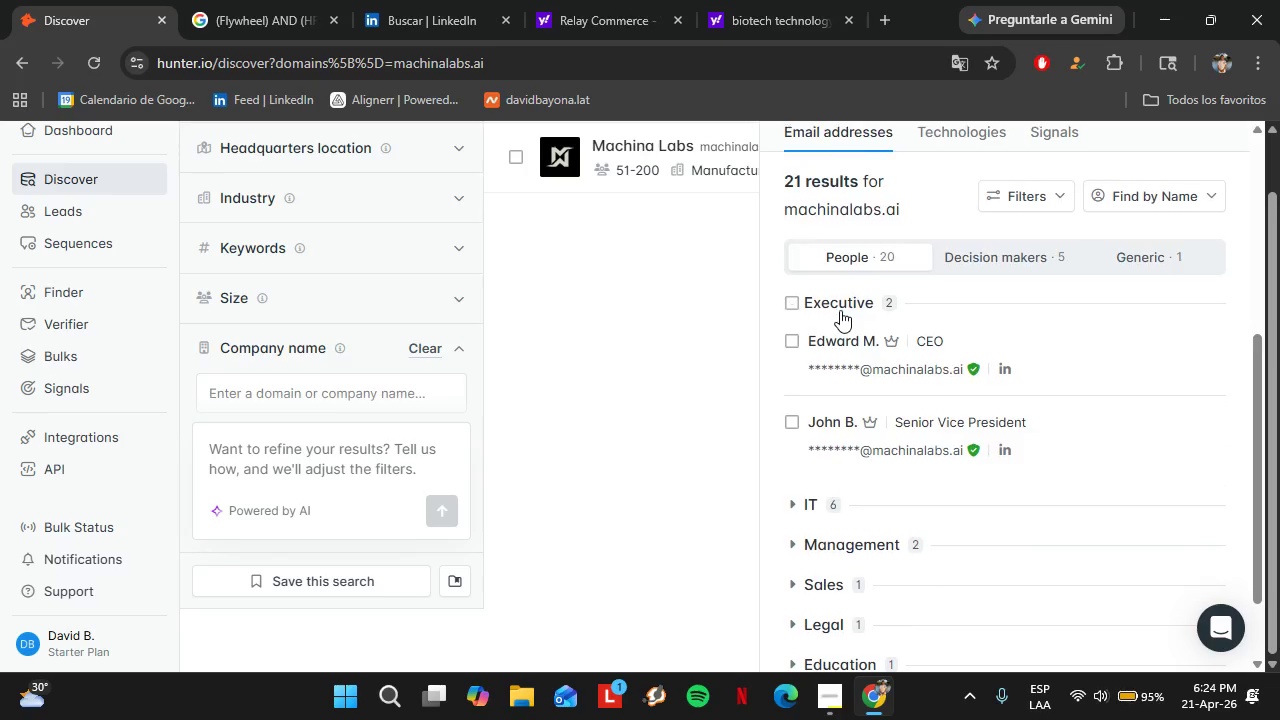 
scroll: coordinate [1014, 394], scroll_direction: down, amount: 12.0
 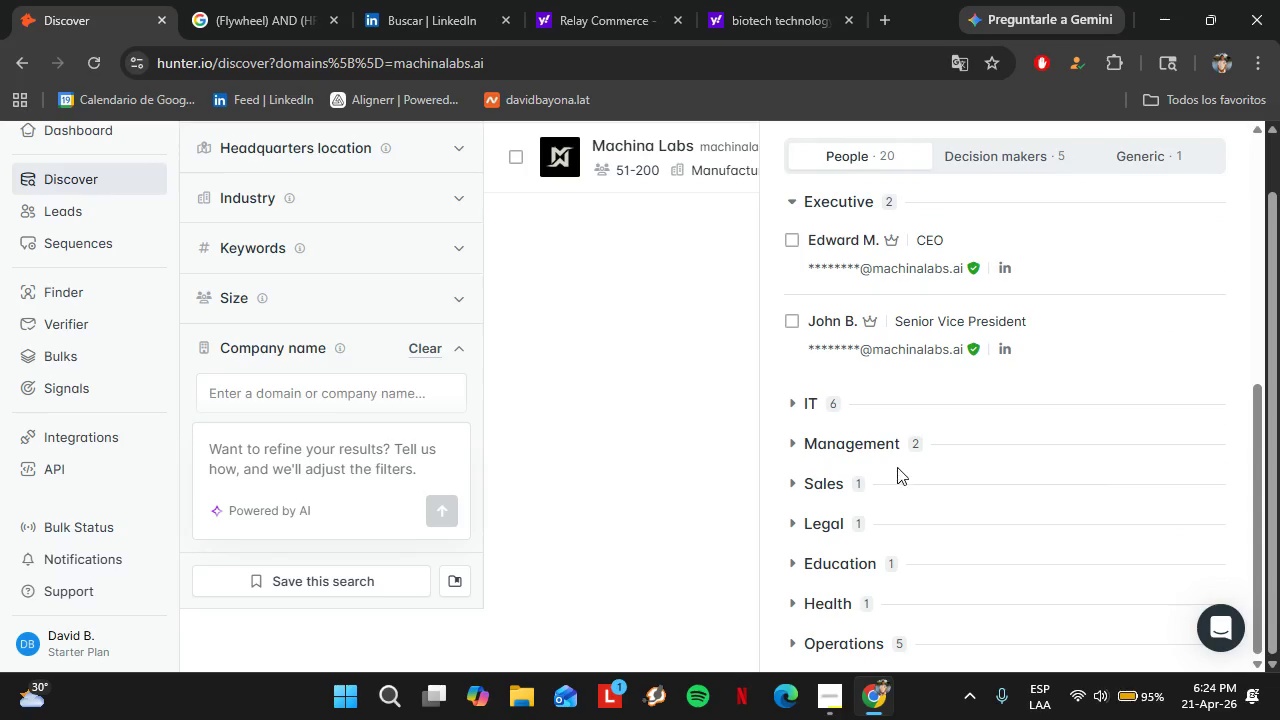 
scroll: coordinate [891, 455], scroll_direction: up, amount: 8.0
 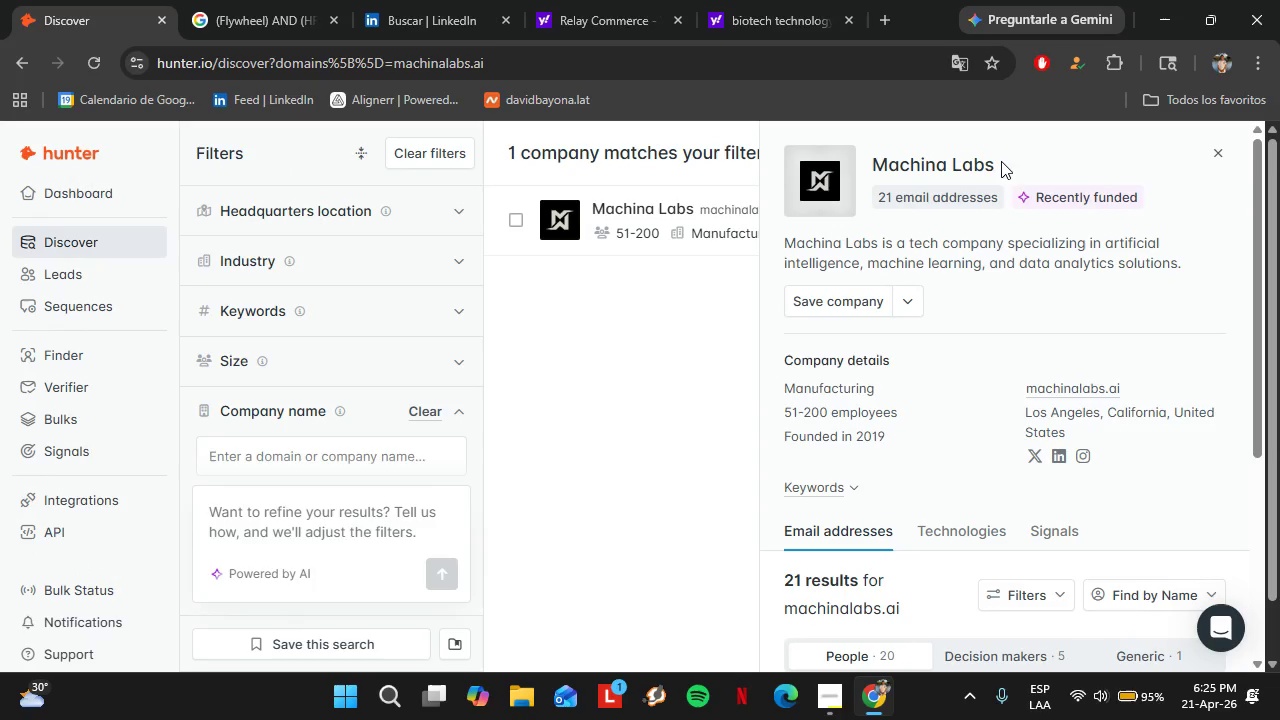 
left_click_drag(start_coordinate=[1001, 161], to_coordinate=[874, 175])
 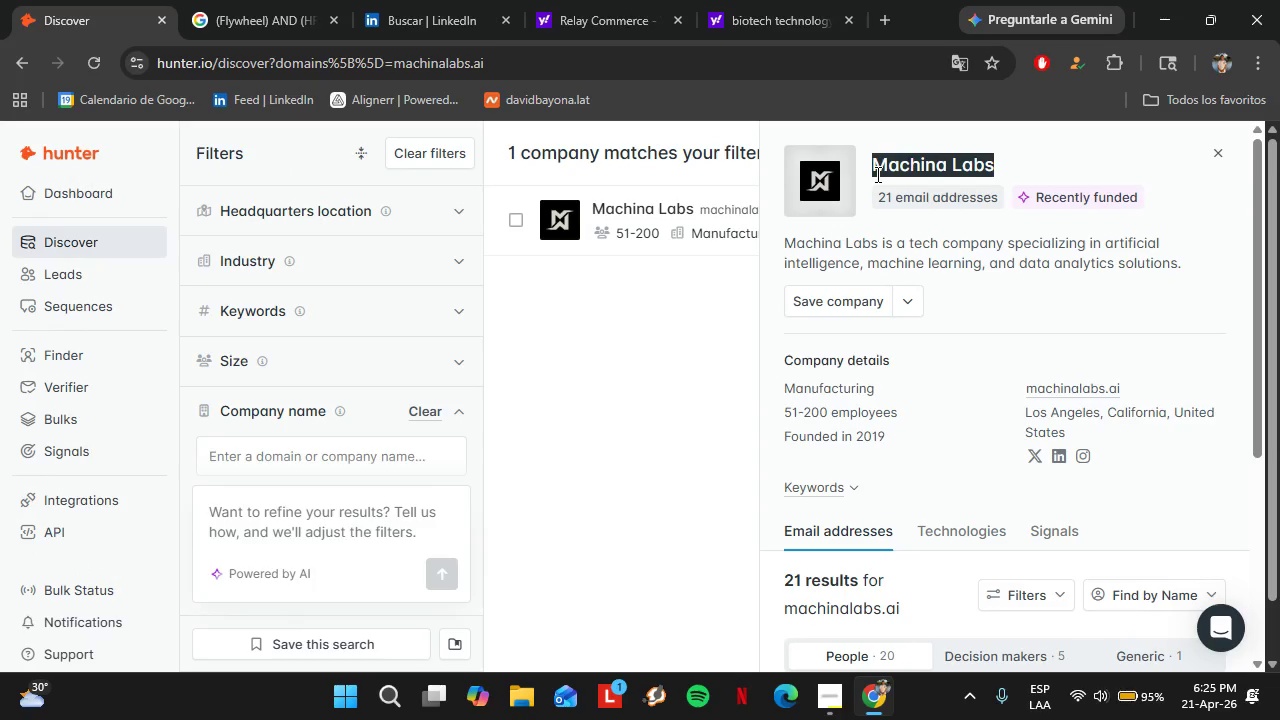 
key(Control+C)
 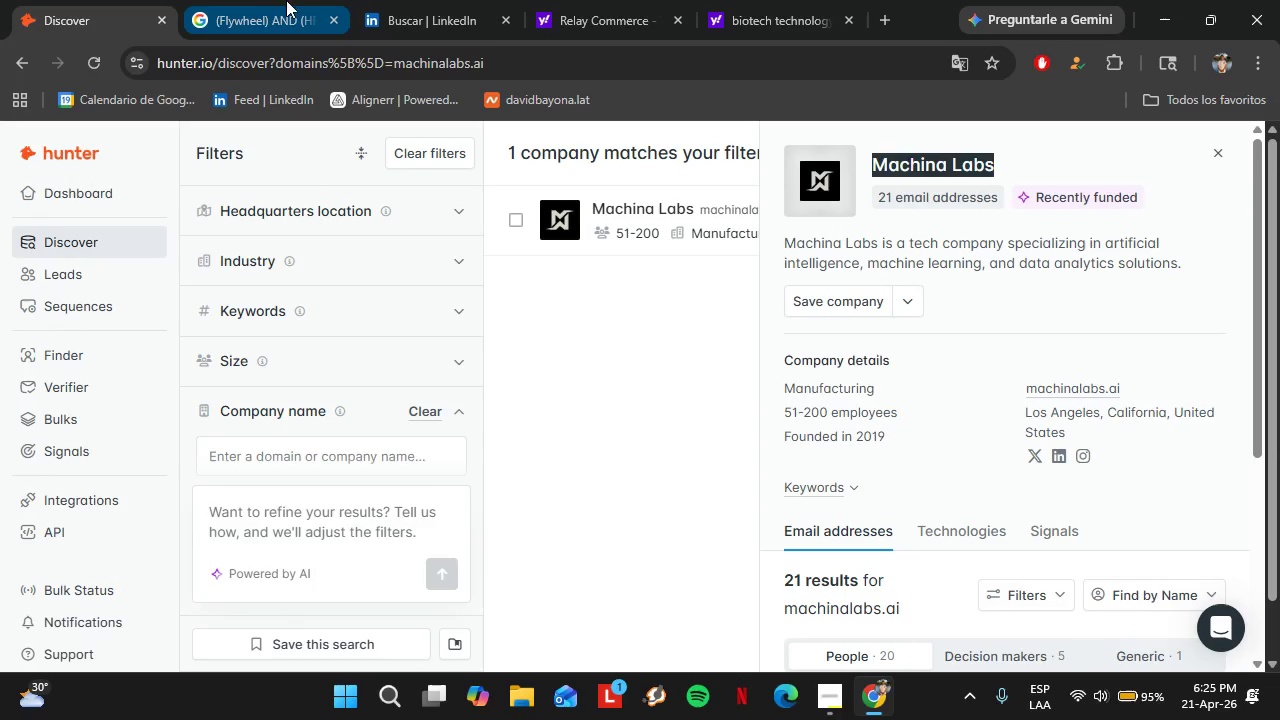 
left_click([261, 0])
 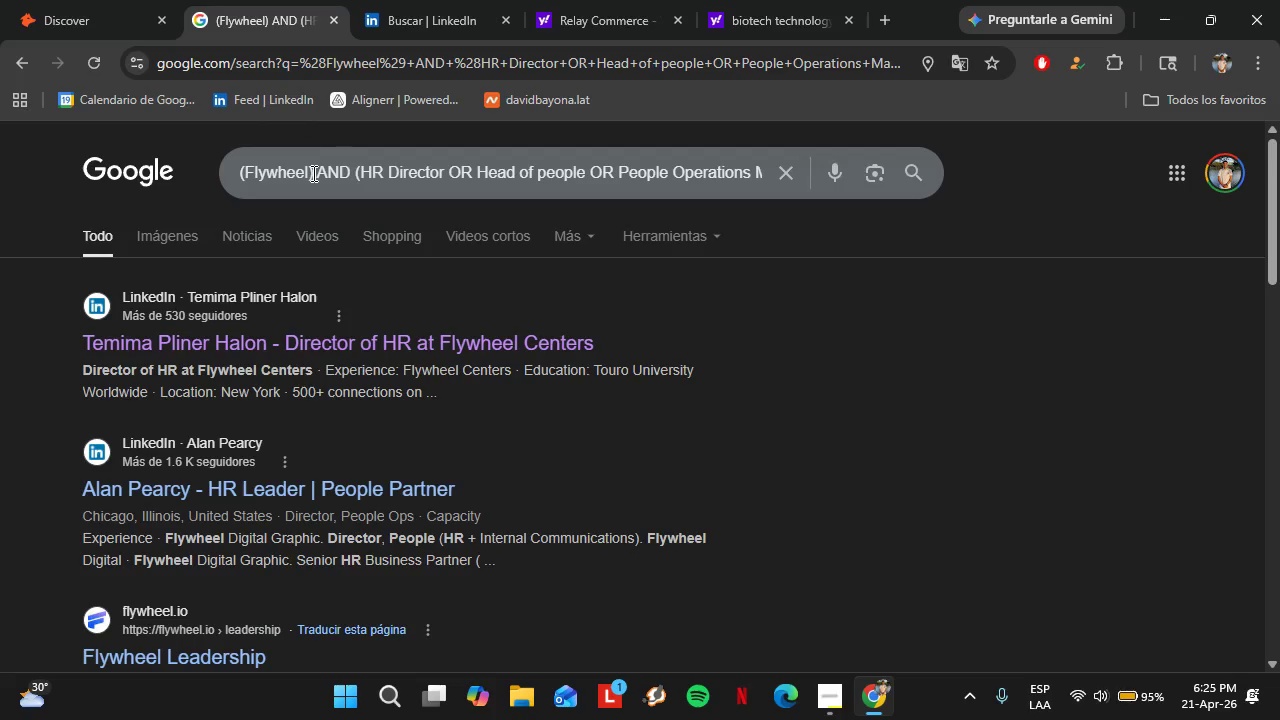 
left_click_drag(start_coordinate=[312, 173], to_coordinate=[299, 173])
 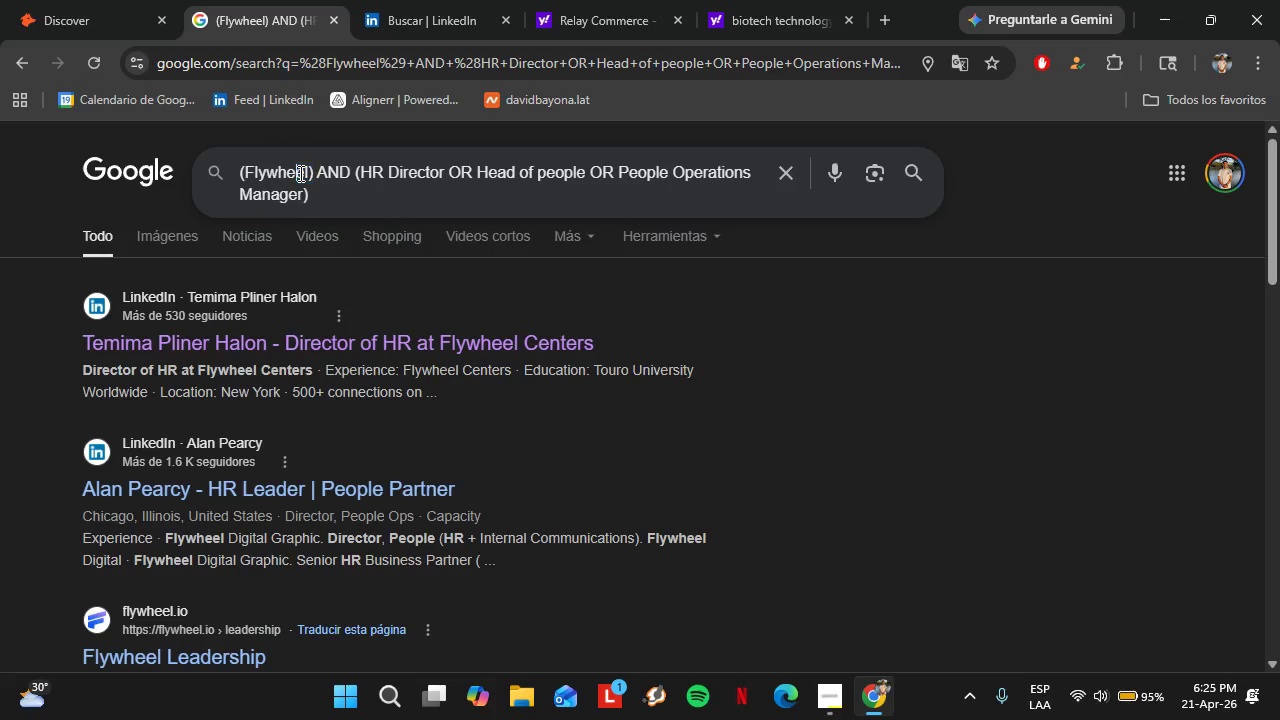 
left_click([299, 173])
 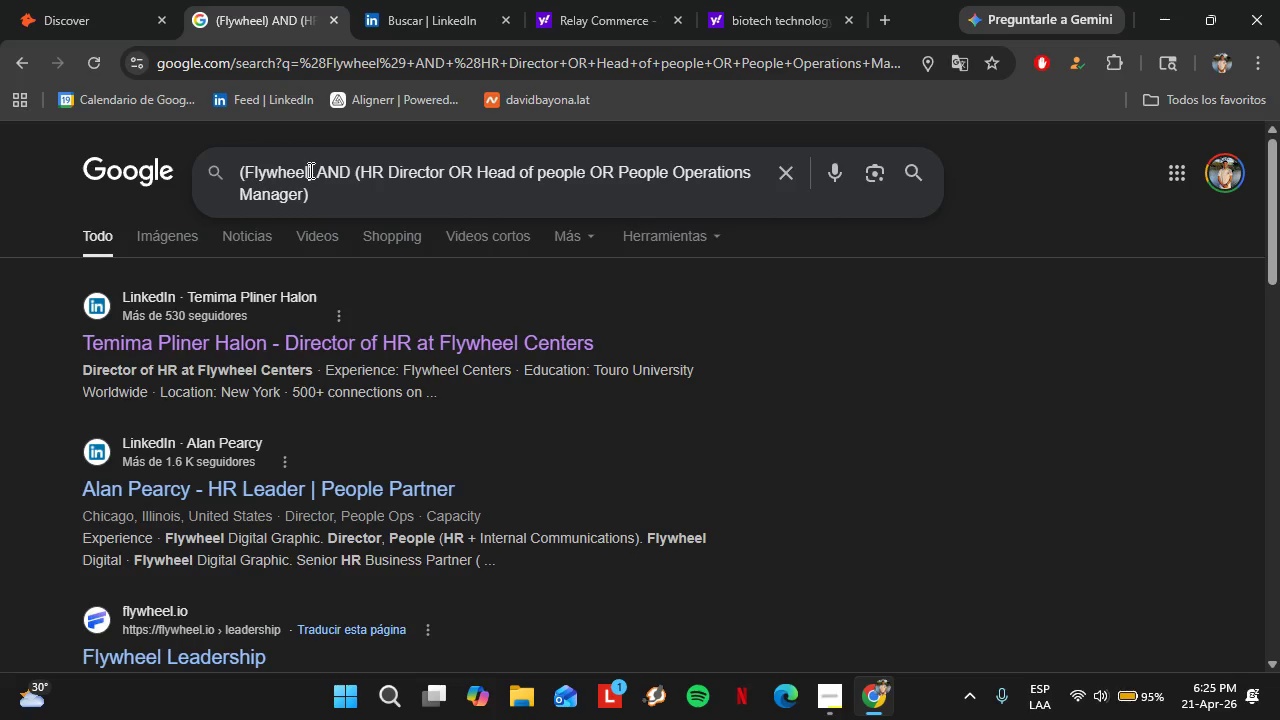 
left_click_drag(start_coordinate=[309, 171], to_coordinate=[246, 175])
 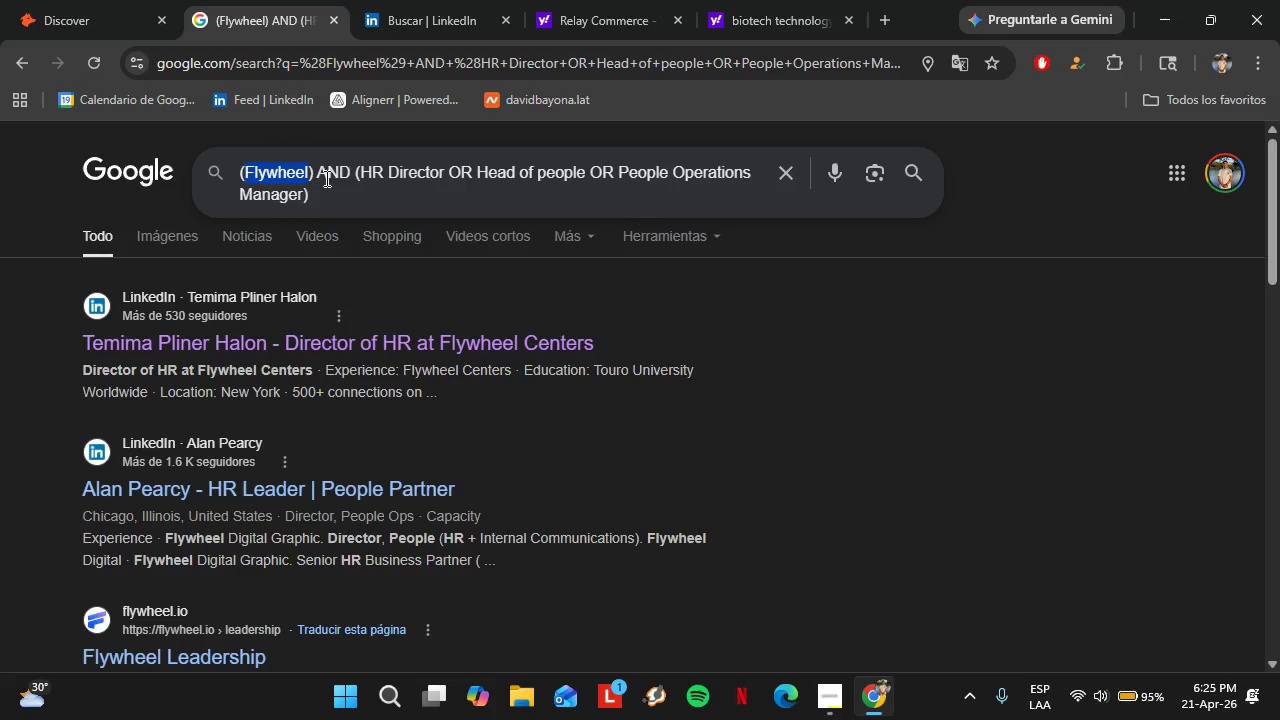 
key(Control+V)
 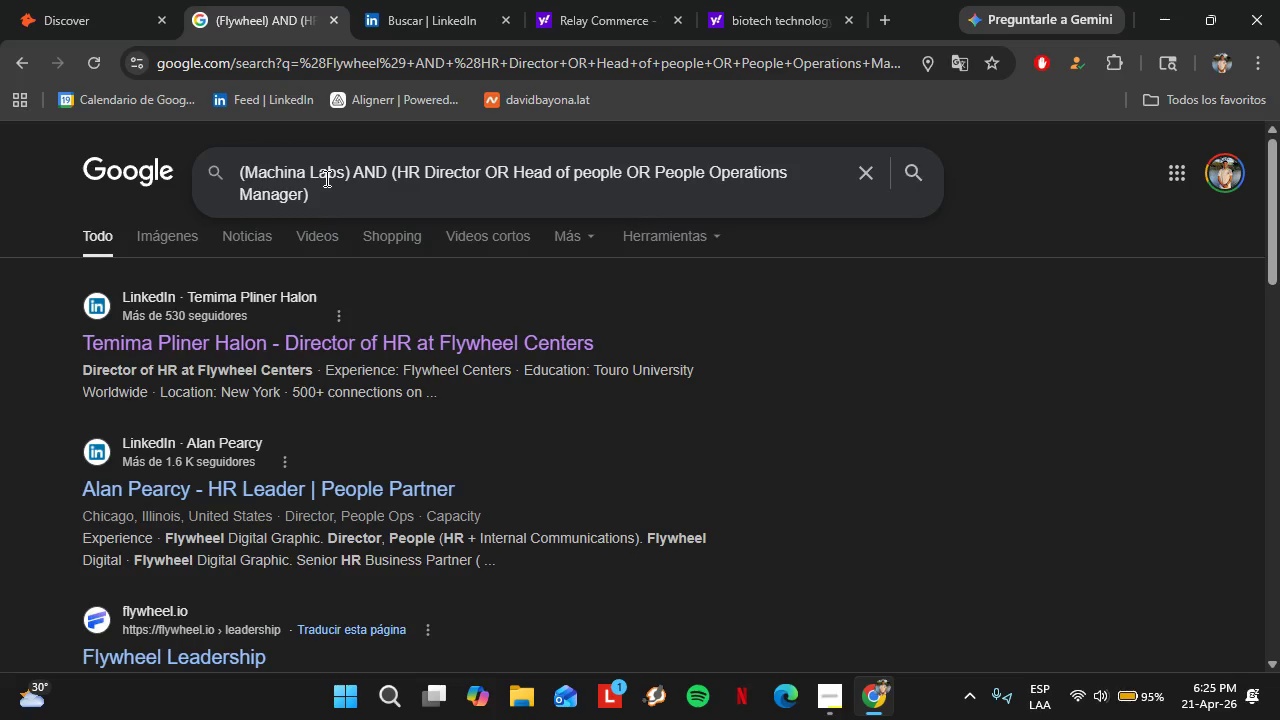 
key(Enter)
 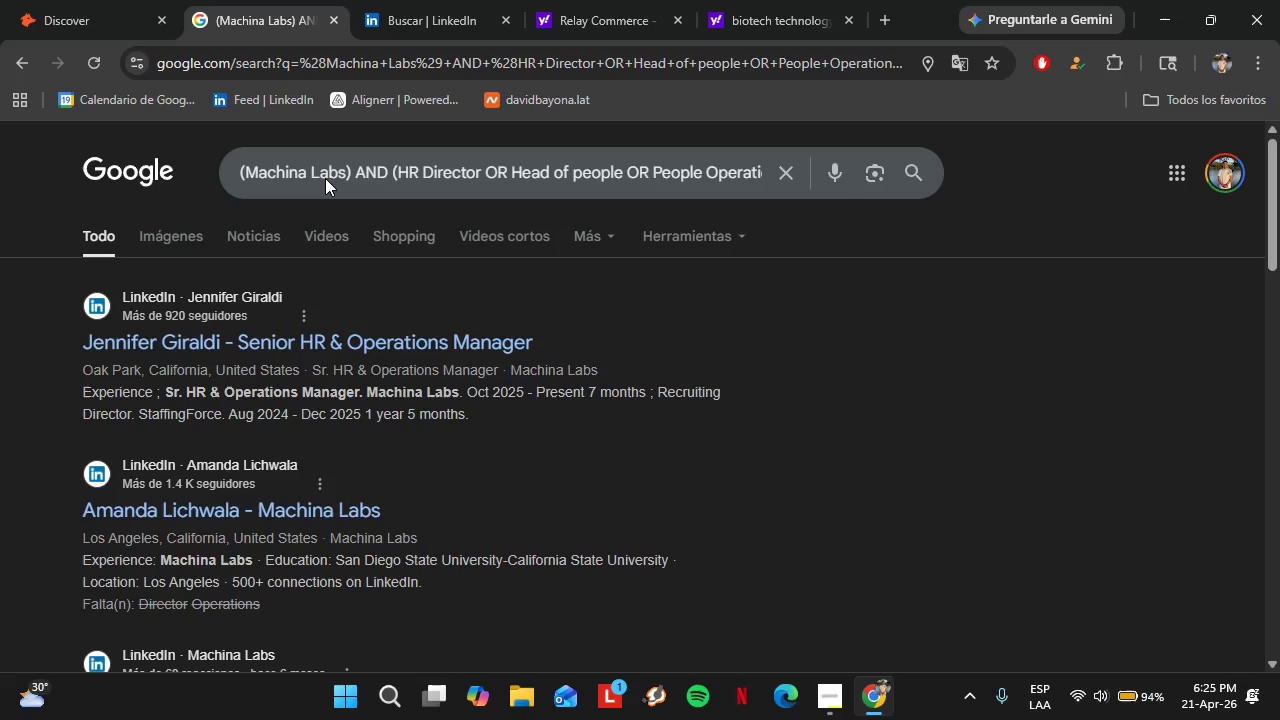 
wait(36.98)
 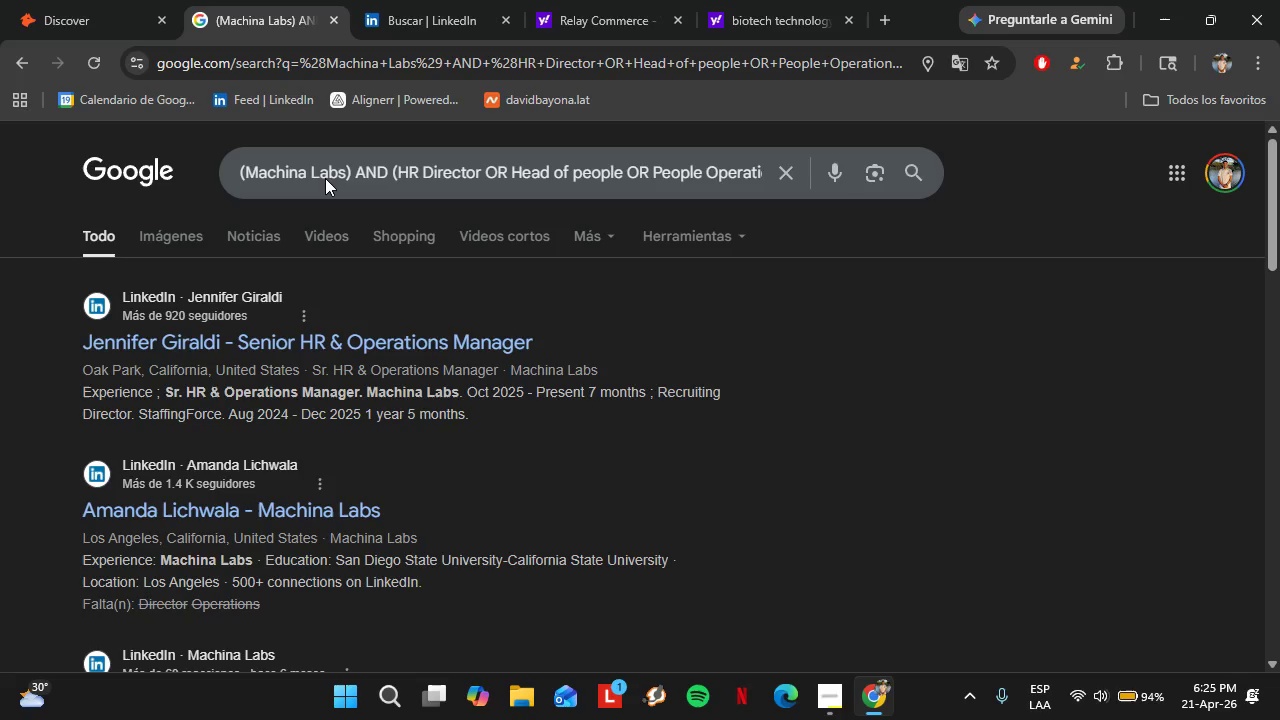 
right_click([236, 339])
 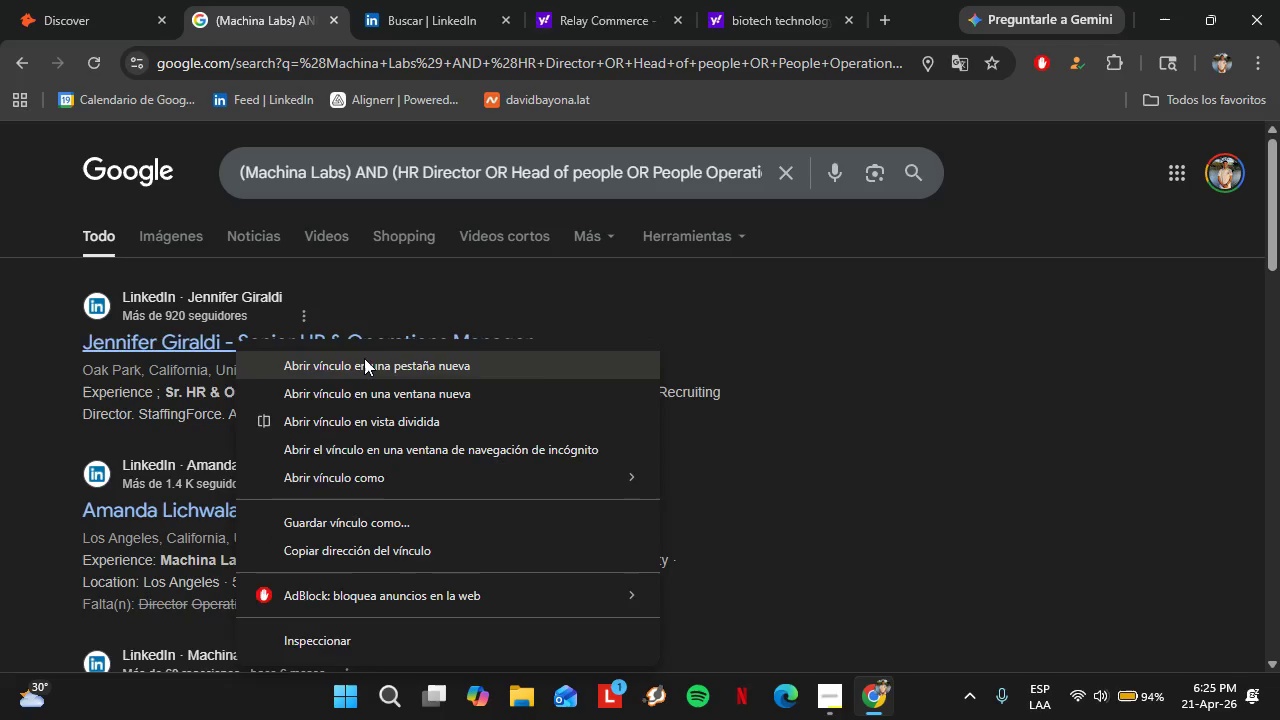 
left_click([364, 358])
 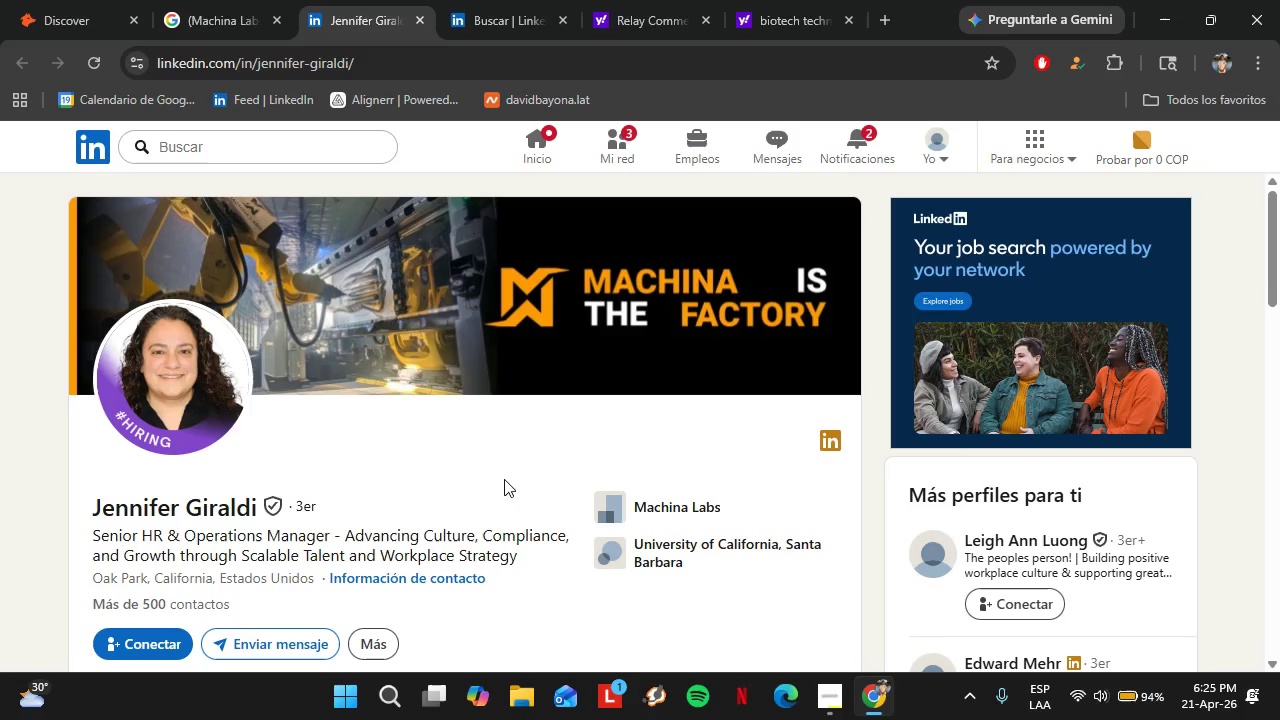 
wait(7.08)
 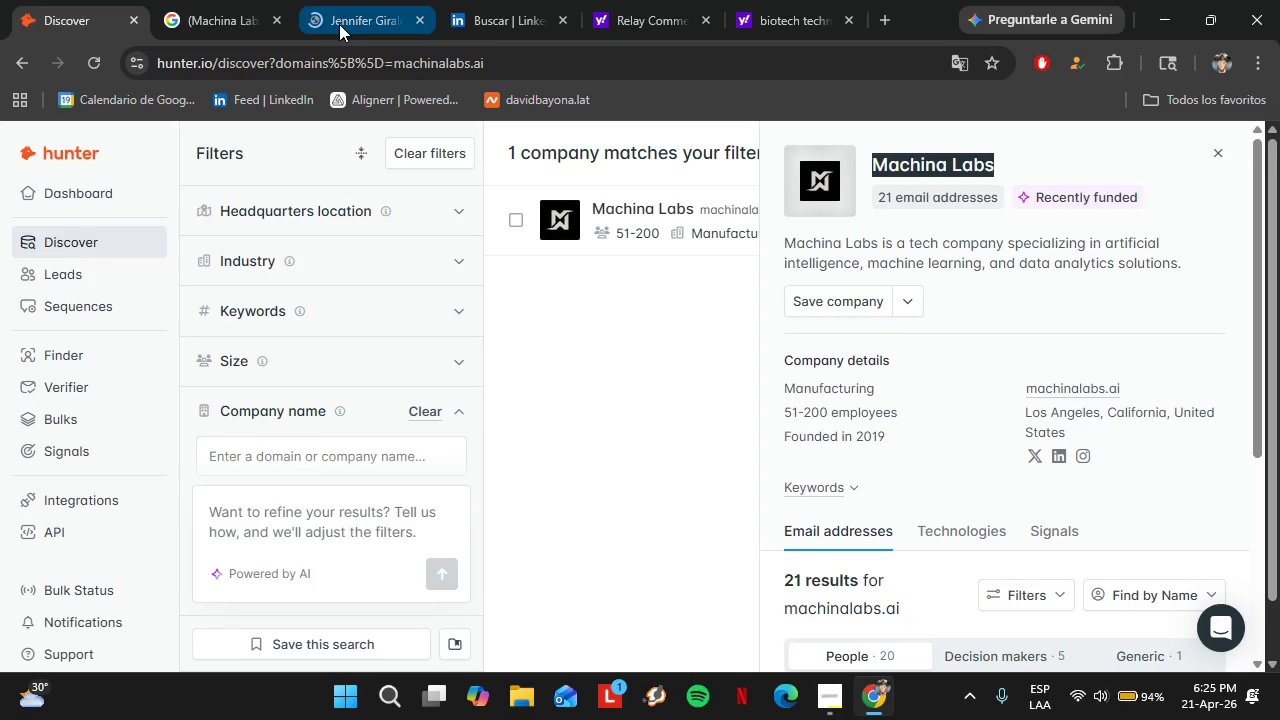 
scroll: coordinate [393, 483], scroll_direction: down, amount: 1.0
 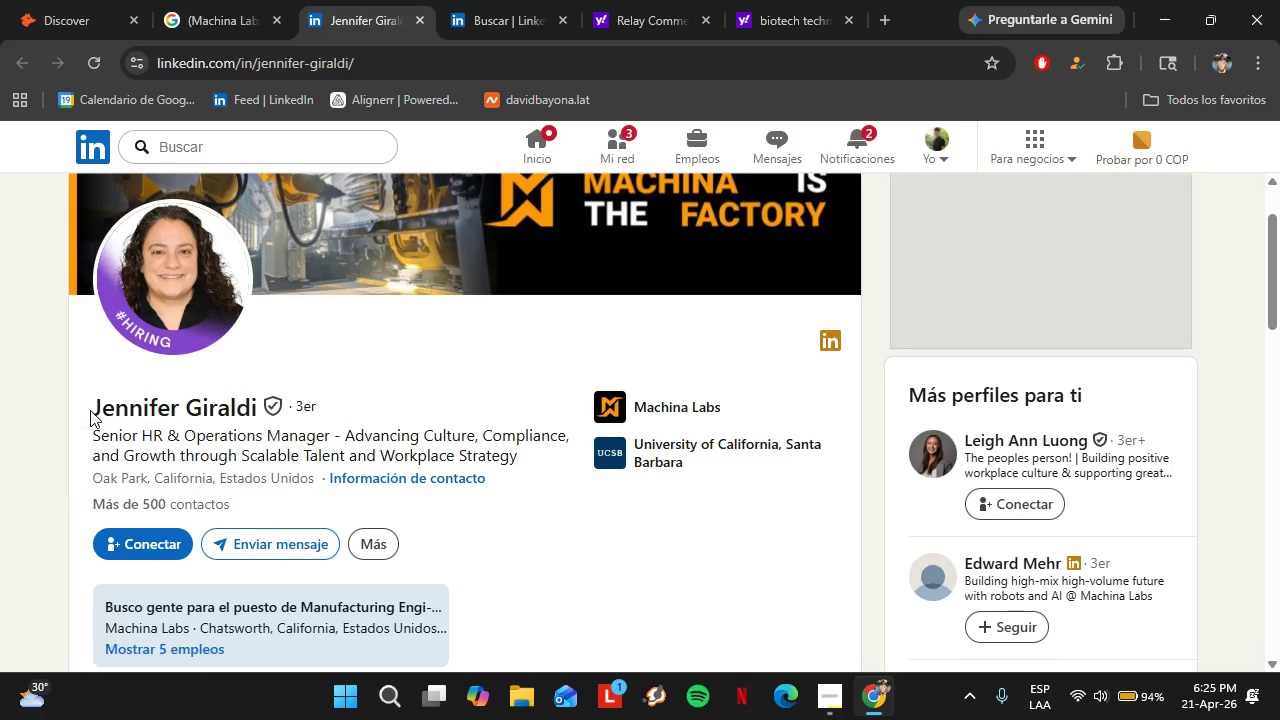 
left_click_drag(start_coordinate=[89, 409], to_coordinate=[256, 414])
 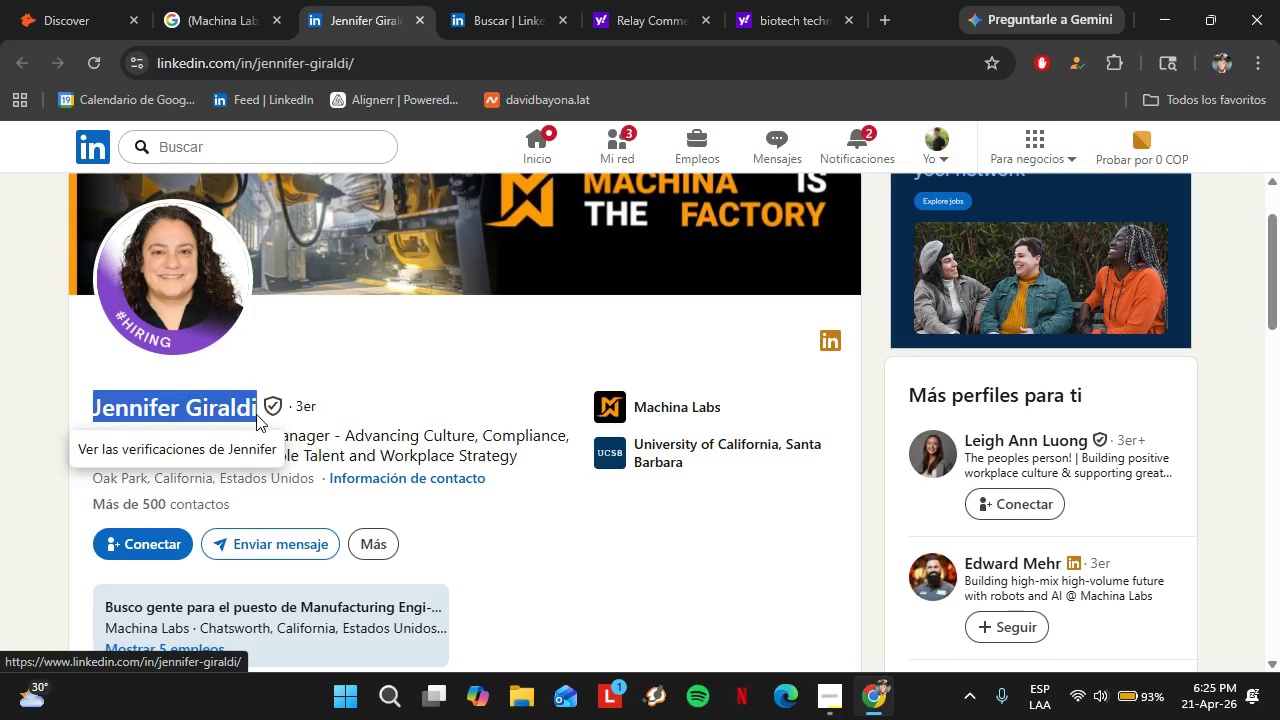 
key(Control+C)
 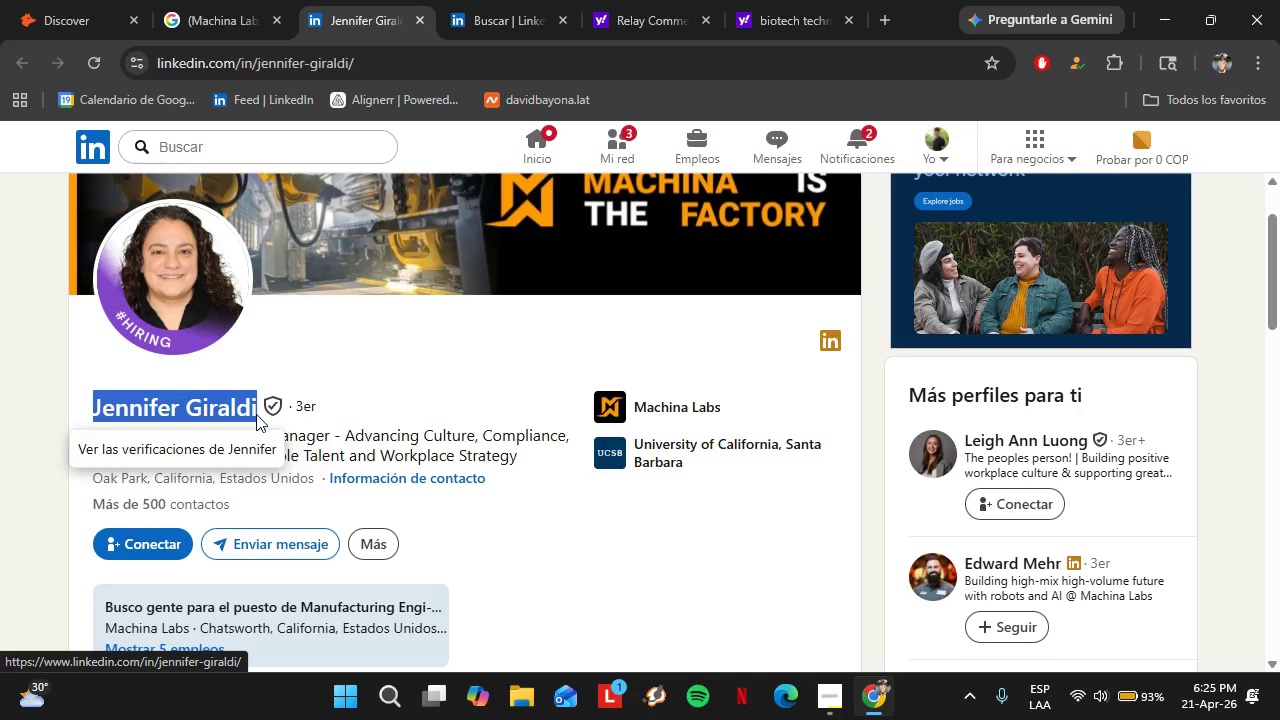 
scroll: coordinate [467, 503], scroll_direction: down, amount: 14.0
 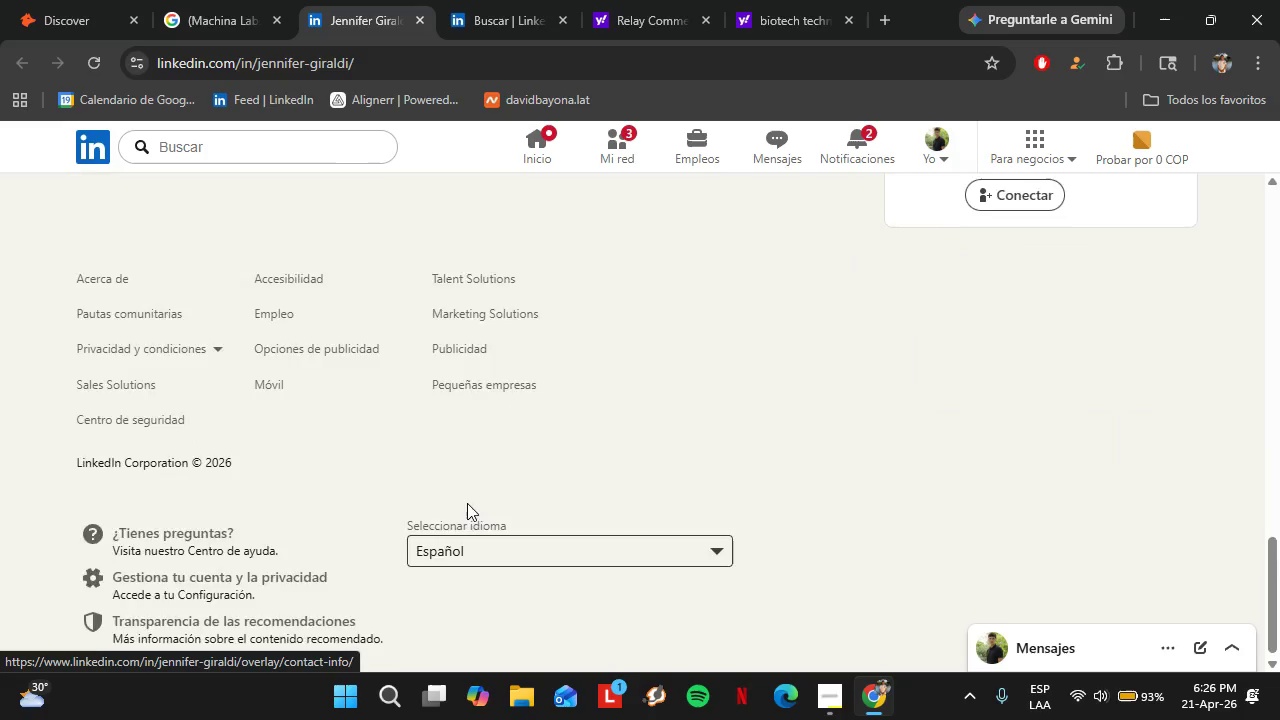 
scroll: coordinate [379, 424], scroll_direction: up, amount: 7.0
 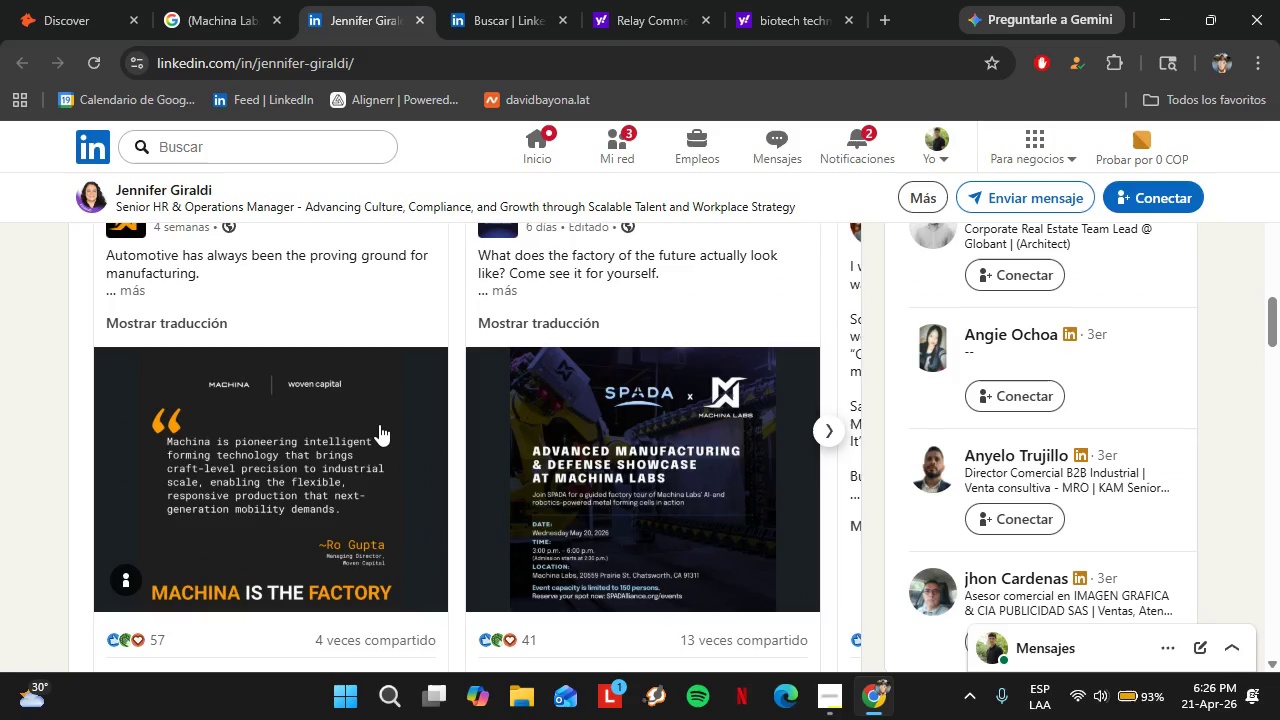 
scroll: coordinate [379, 424], scroll_direction: down, amount: 4.0
 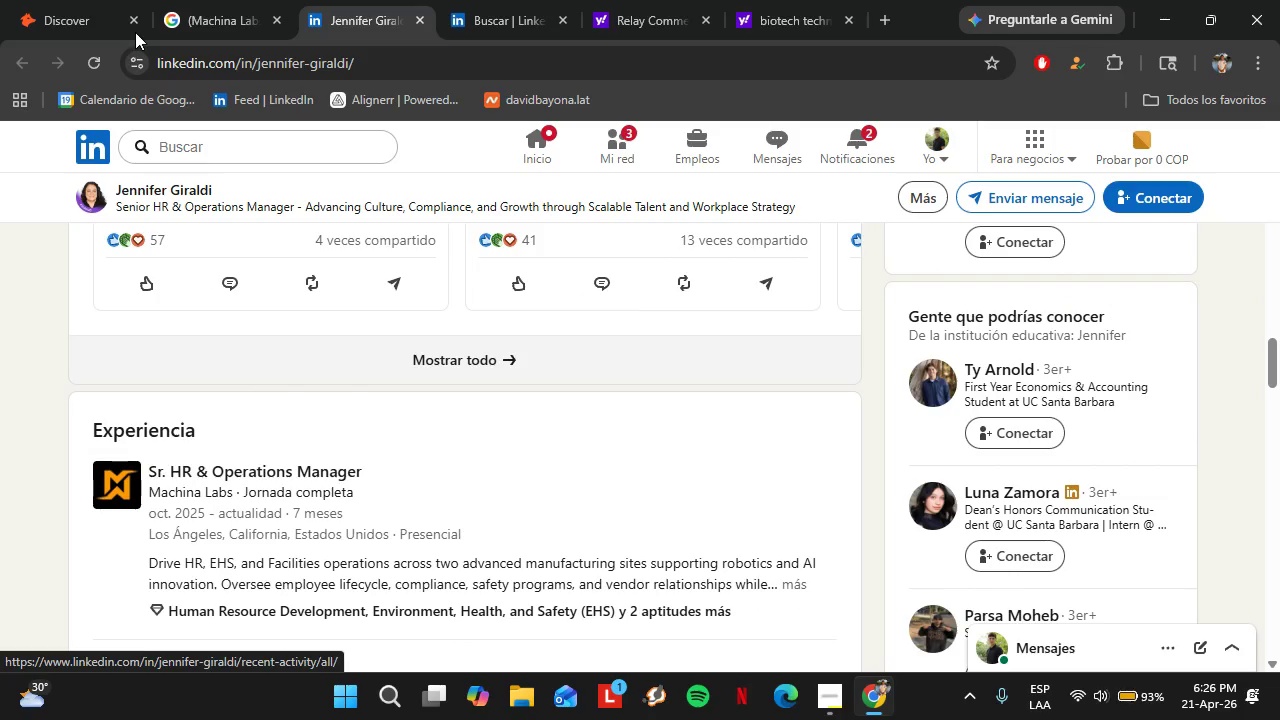 
left_click([85, 0])
 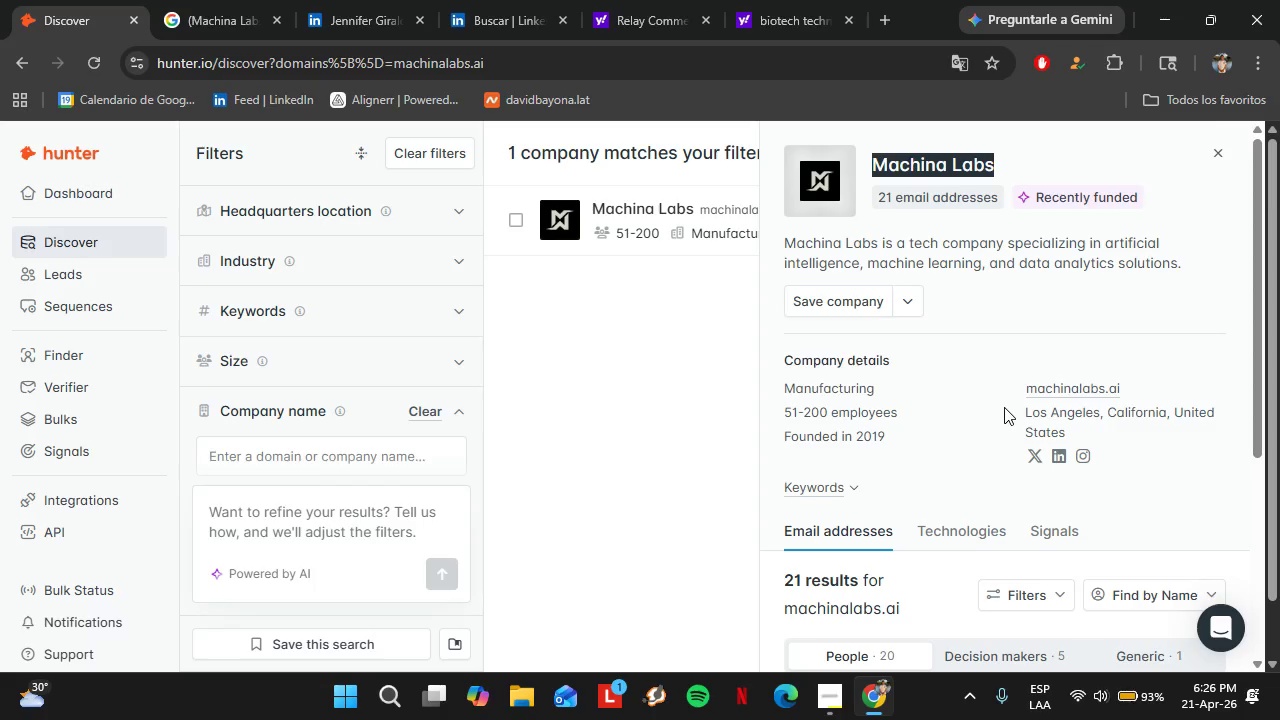 
scroll: coordinate [1006, 409], scroll_direction: down, amount: 3.0
 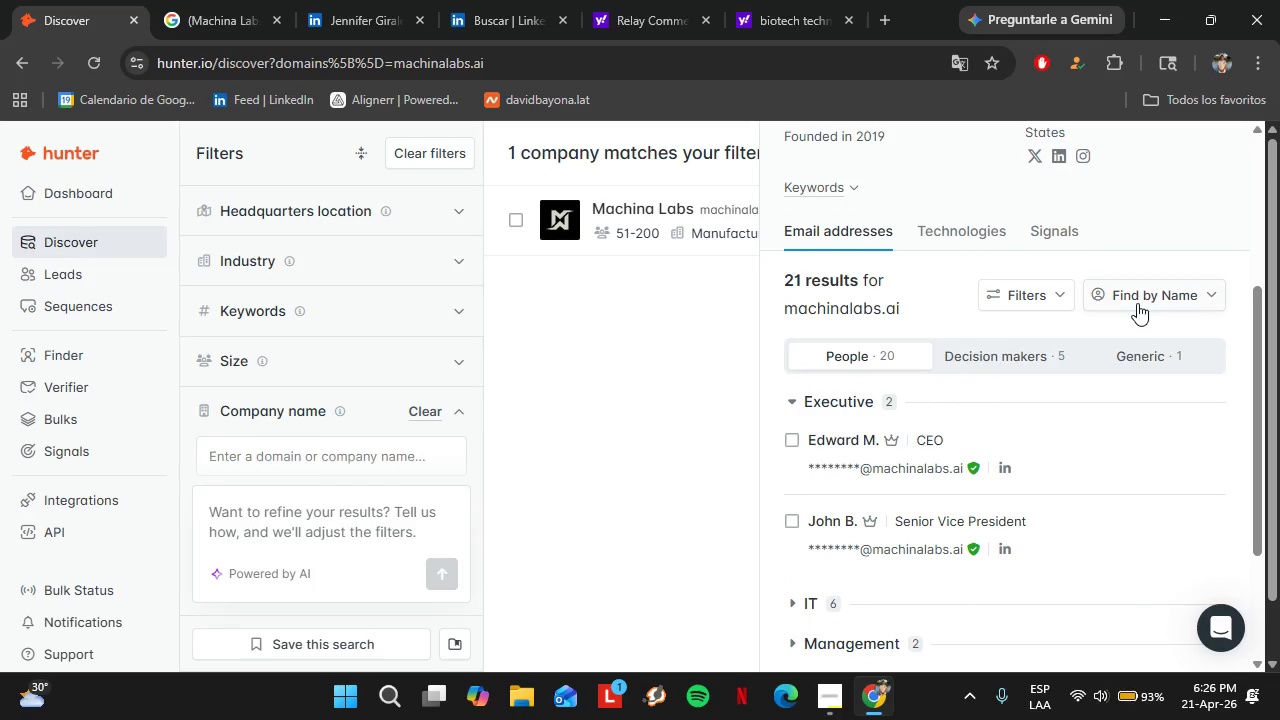 
left_click([1137, 302])
 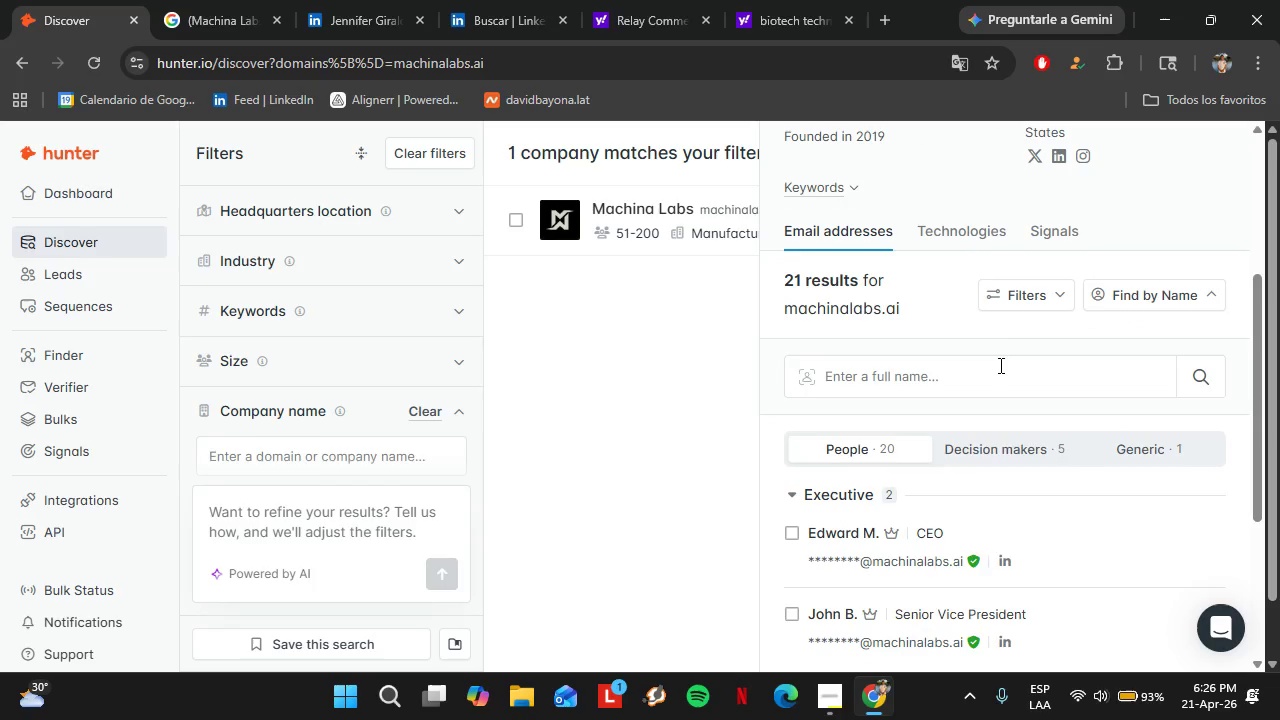 
left_click([998, 365])
 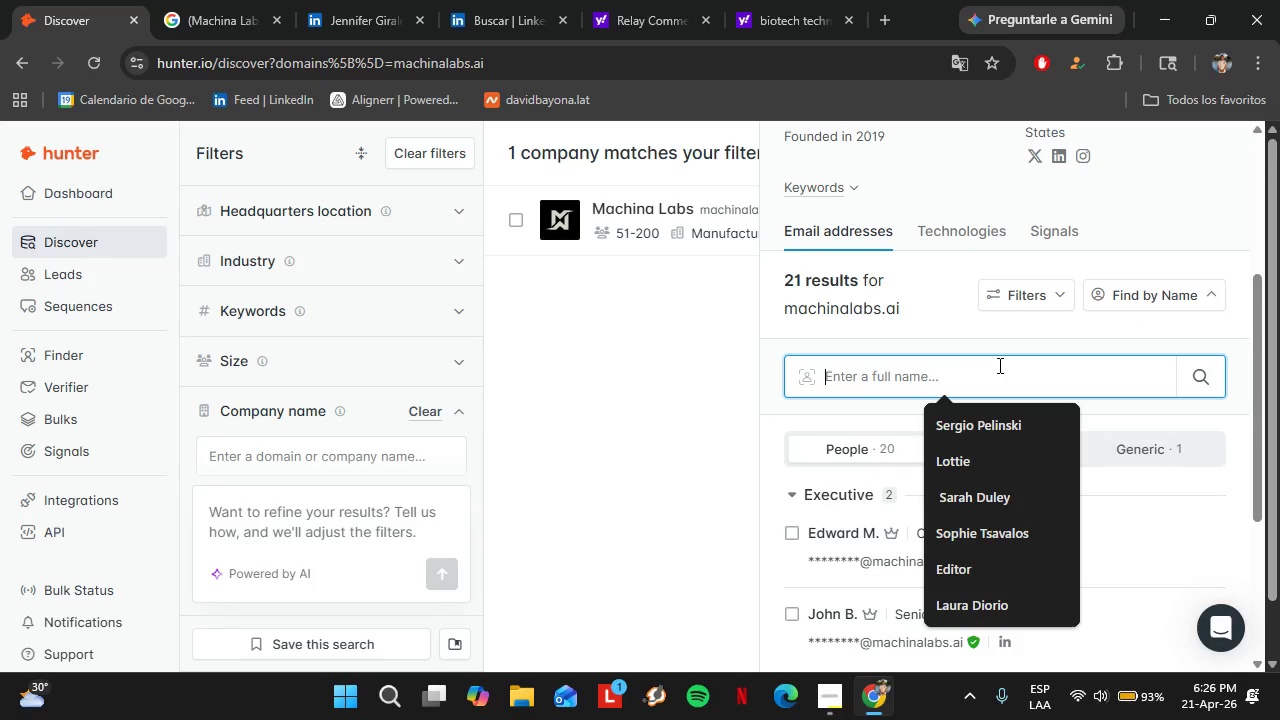 
key(Control+V)
 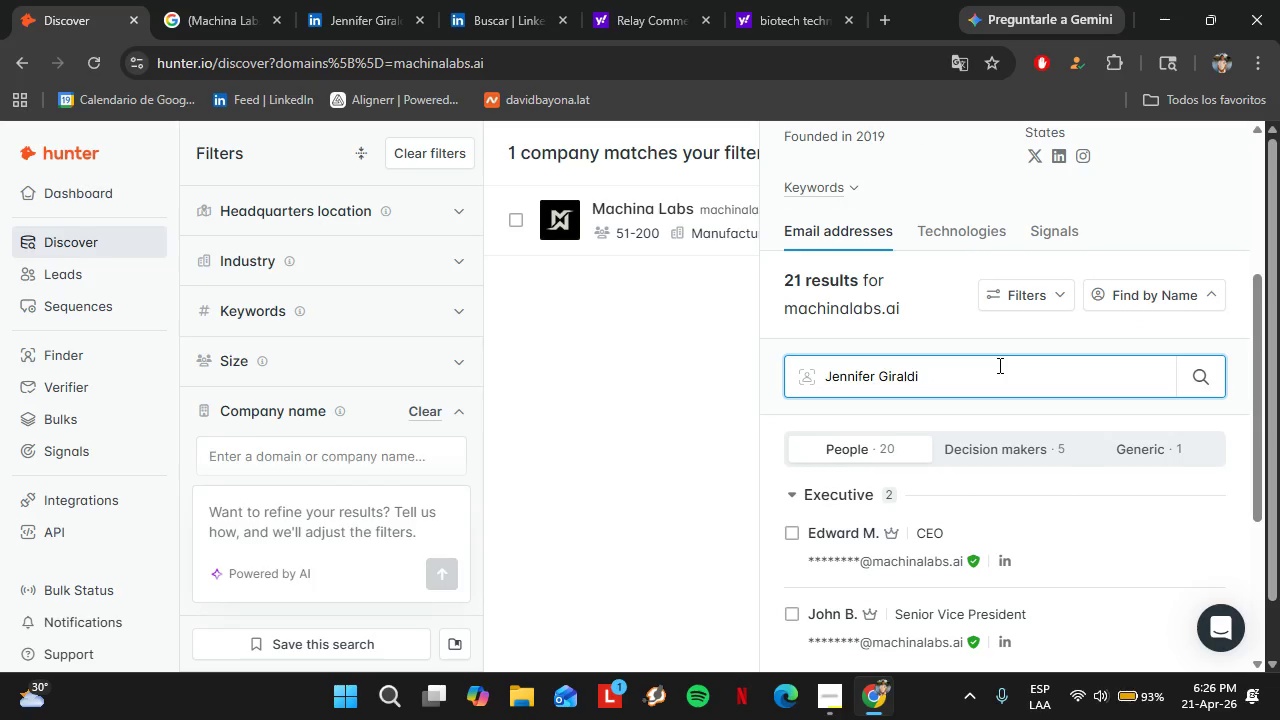 
key(Enter)
 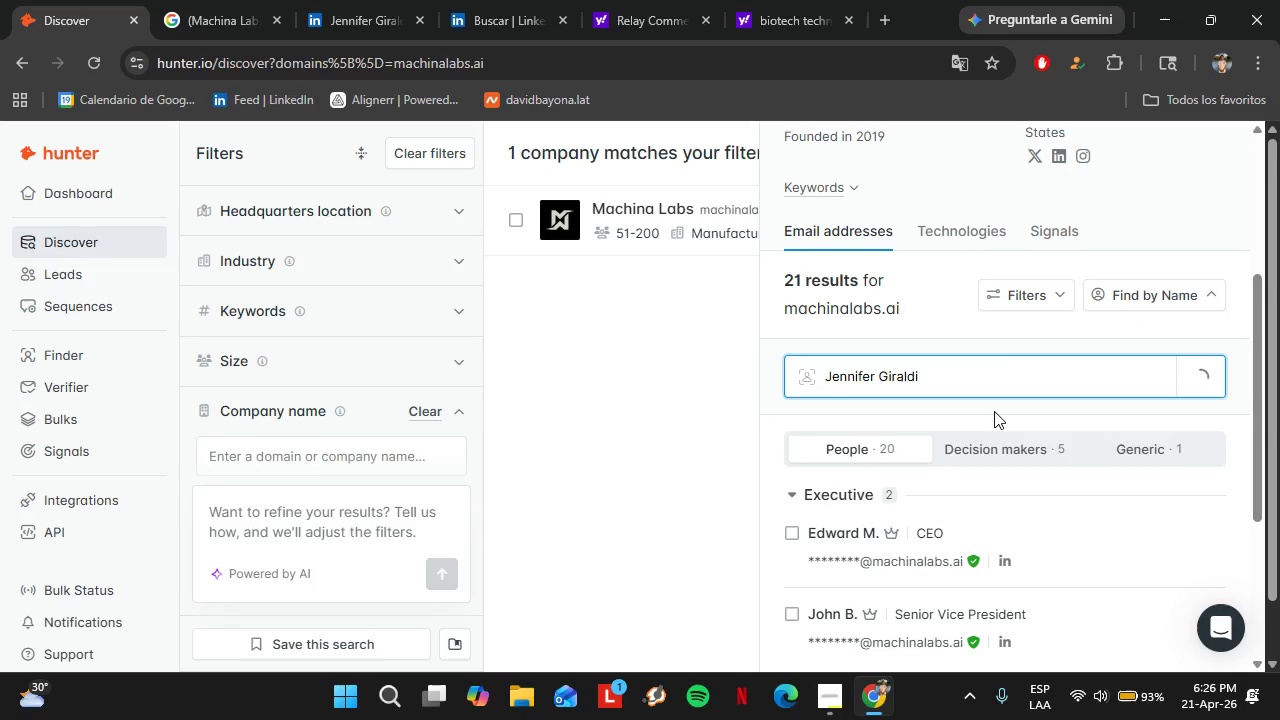 
mouse_move([1108, 450])
 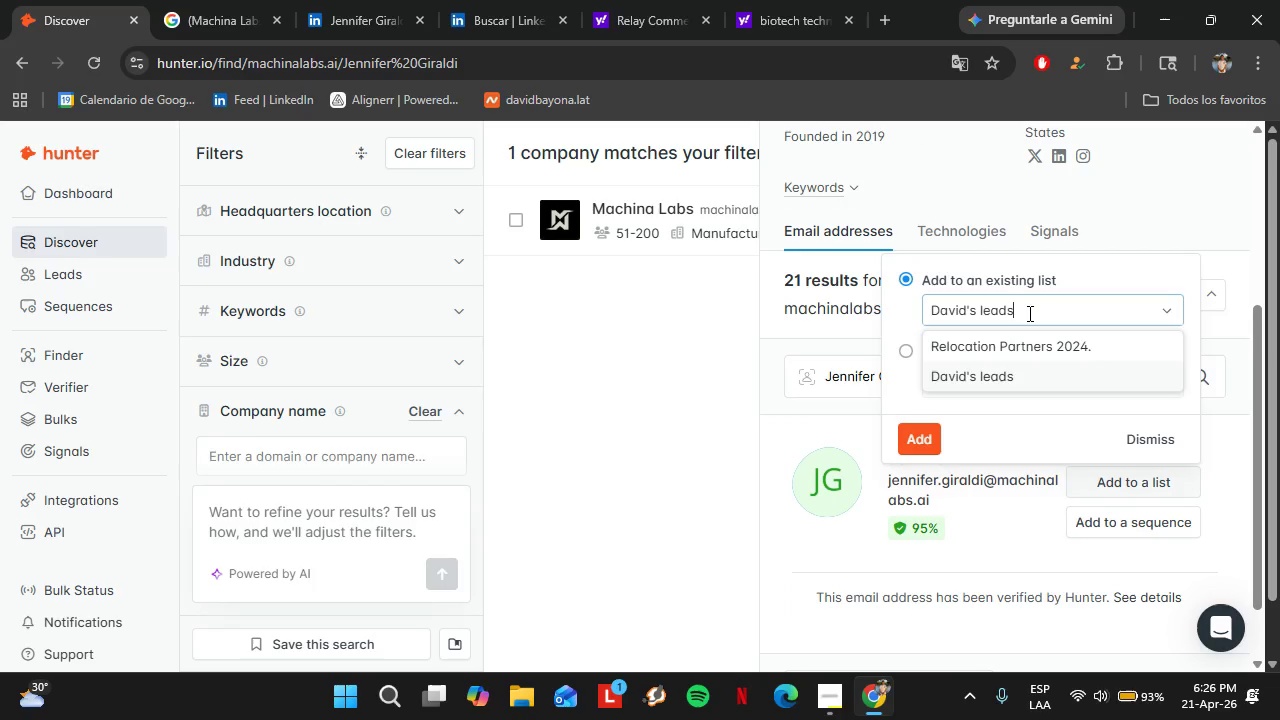 
left_click([1028, 313])
 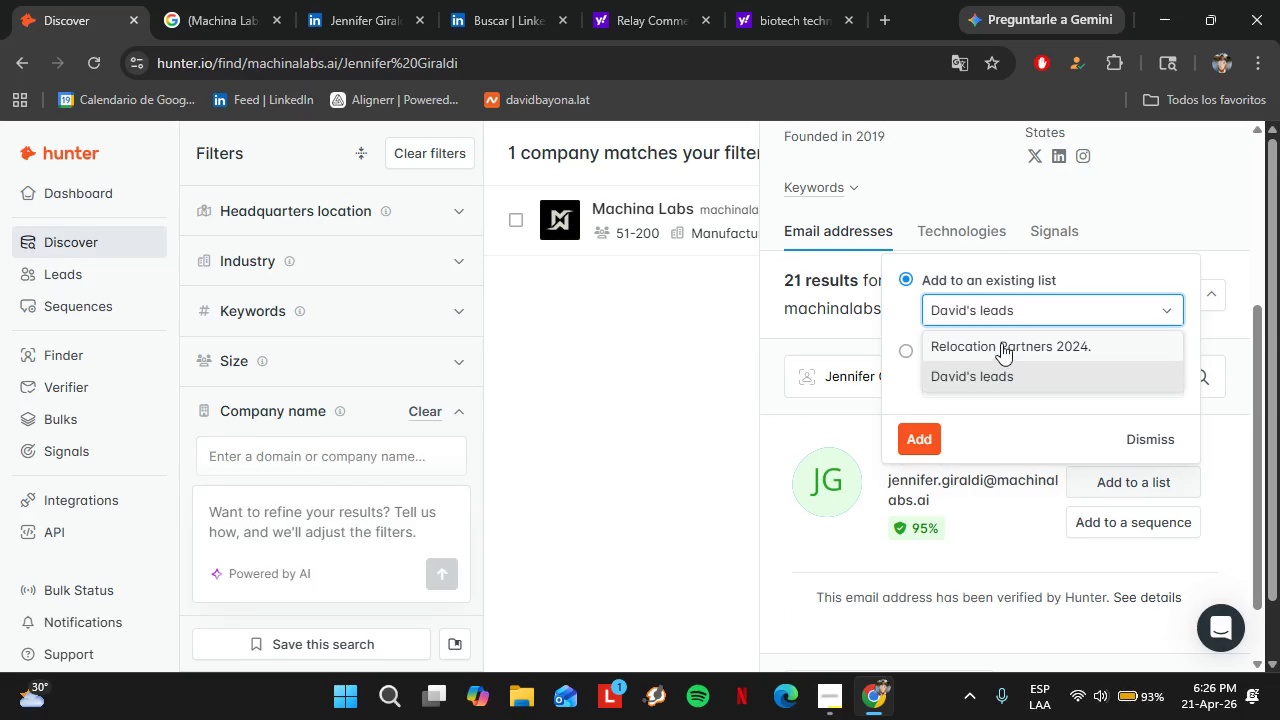 
left_click([1001, 343])
 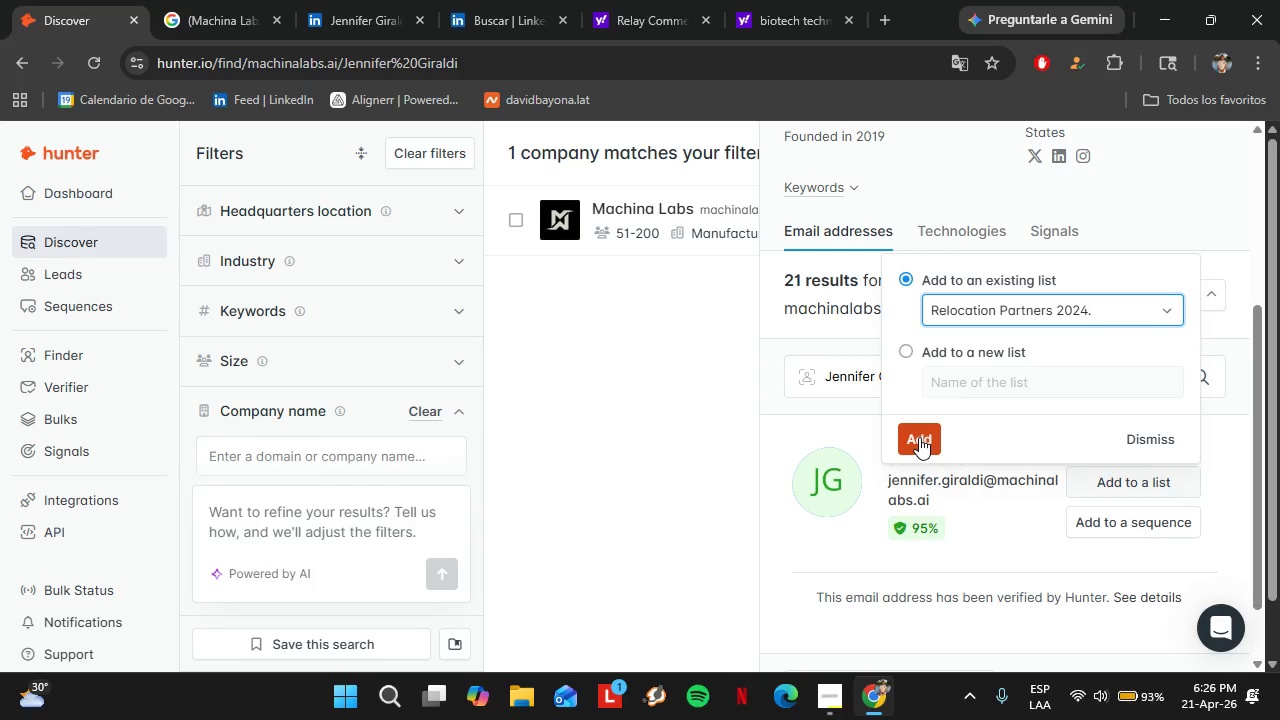 
left_click([919, 436])
 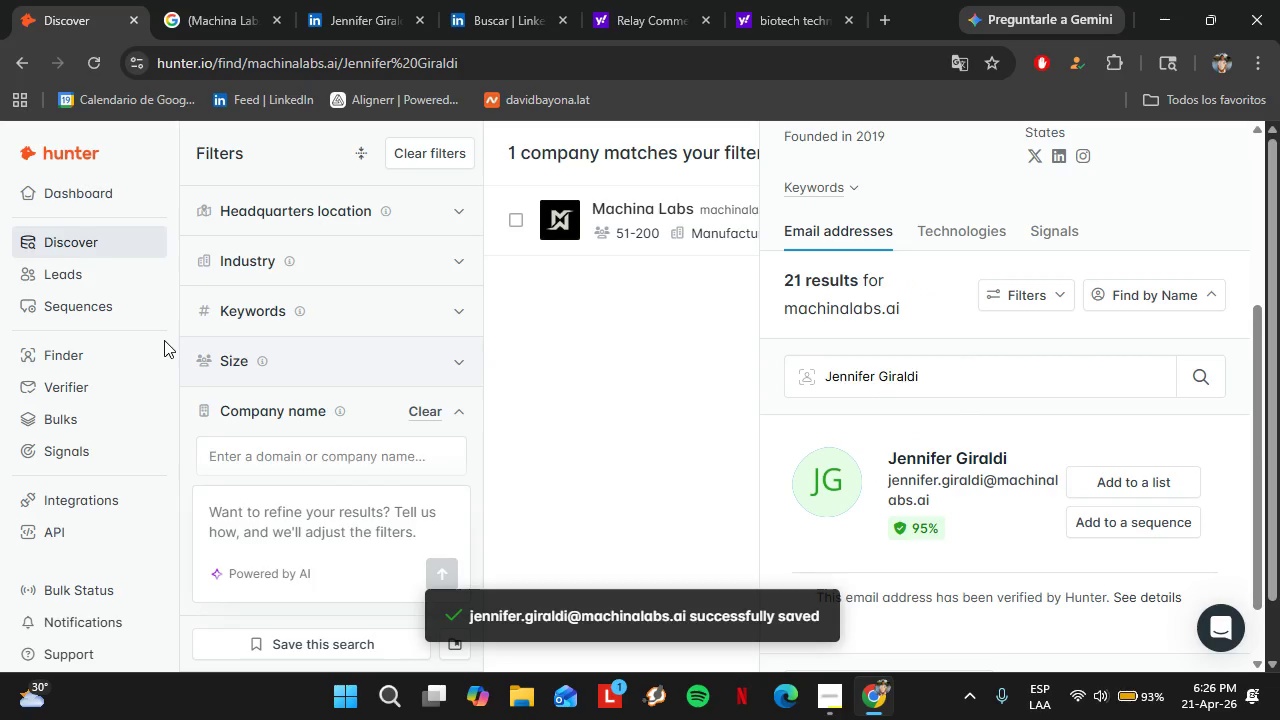 
left_click([59, 286])
 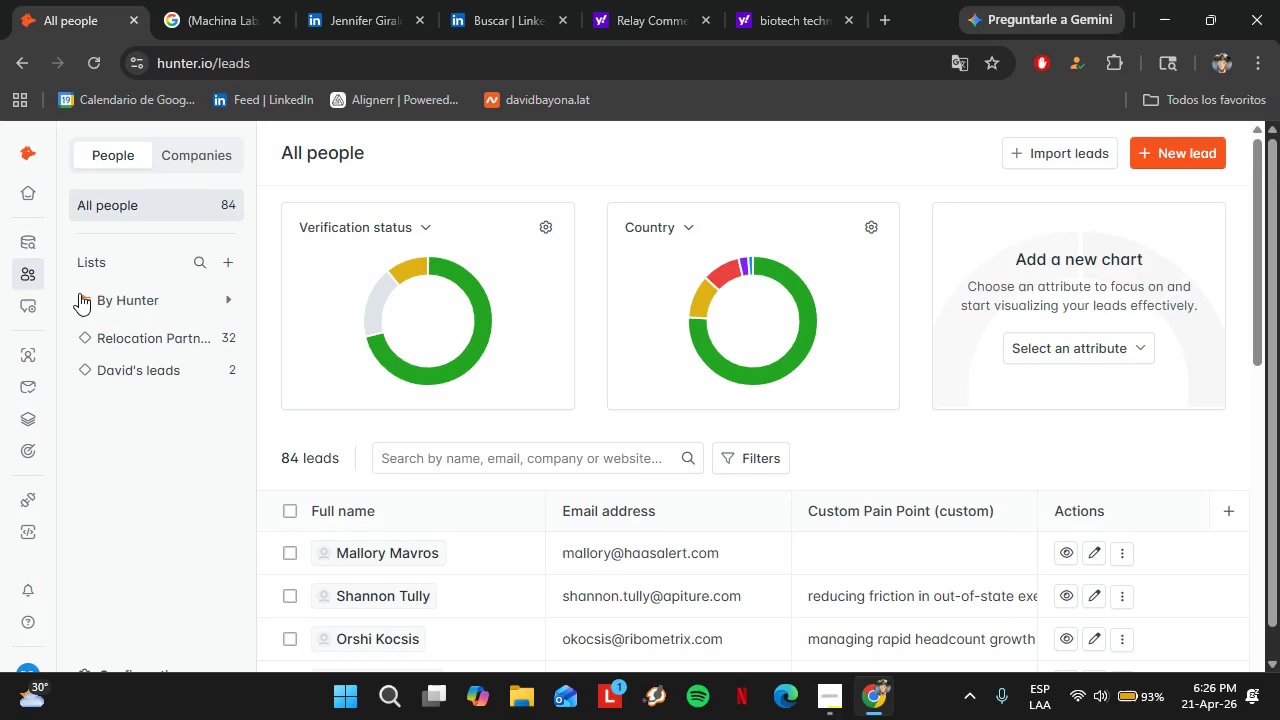 
left_click([166, 340])
 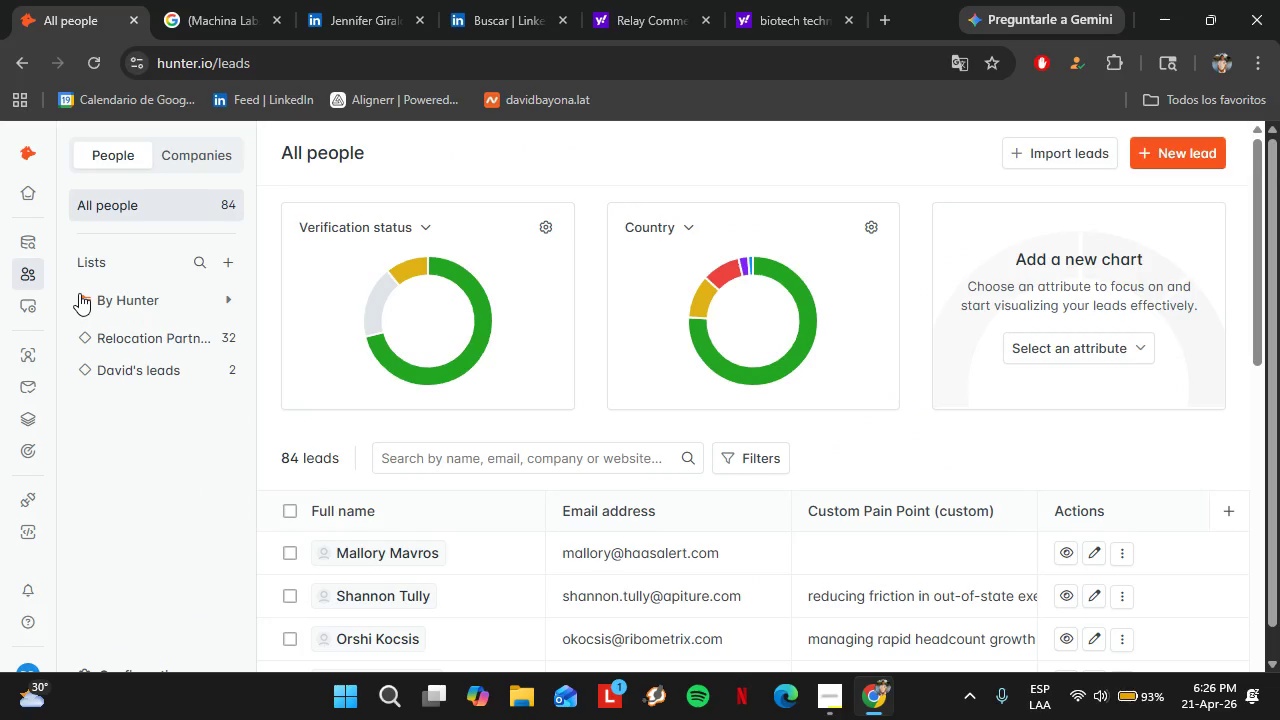 
mouse_move([196, 328])
 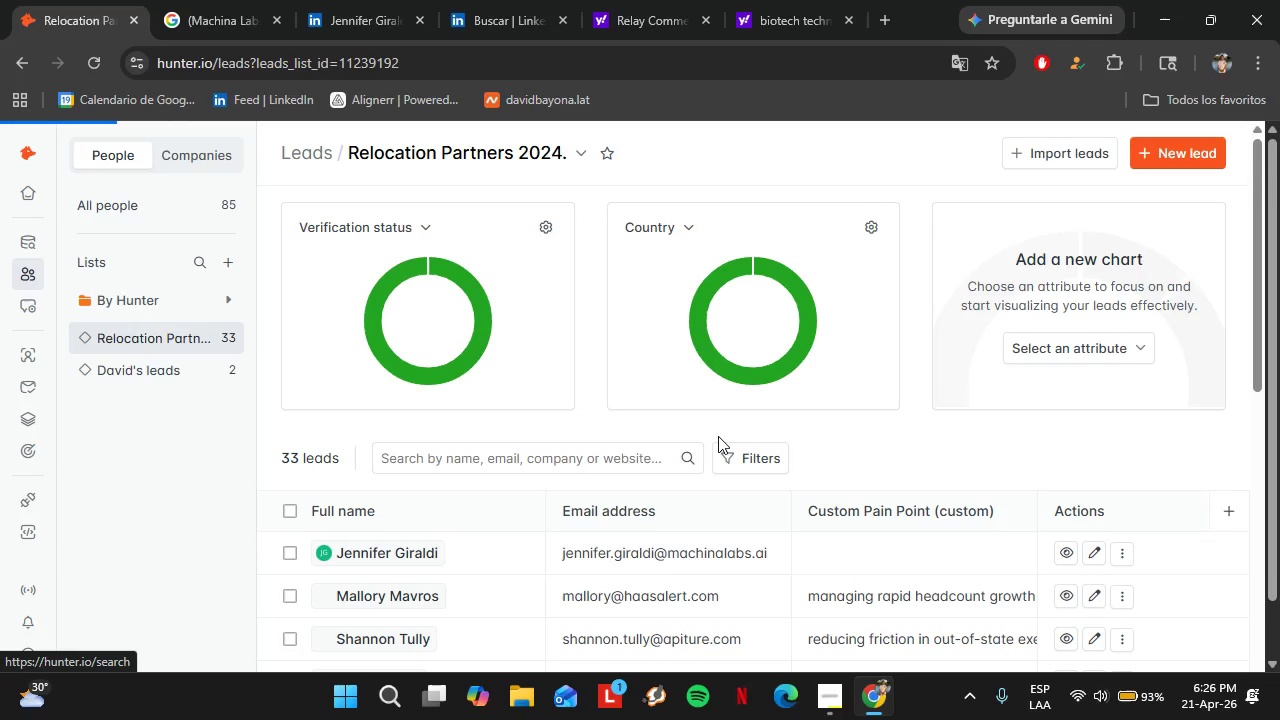 
left_click([1084, 356])
 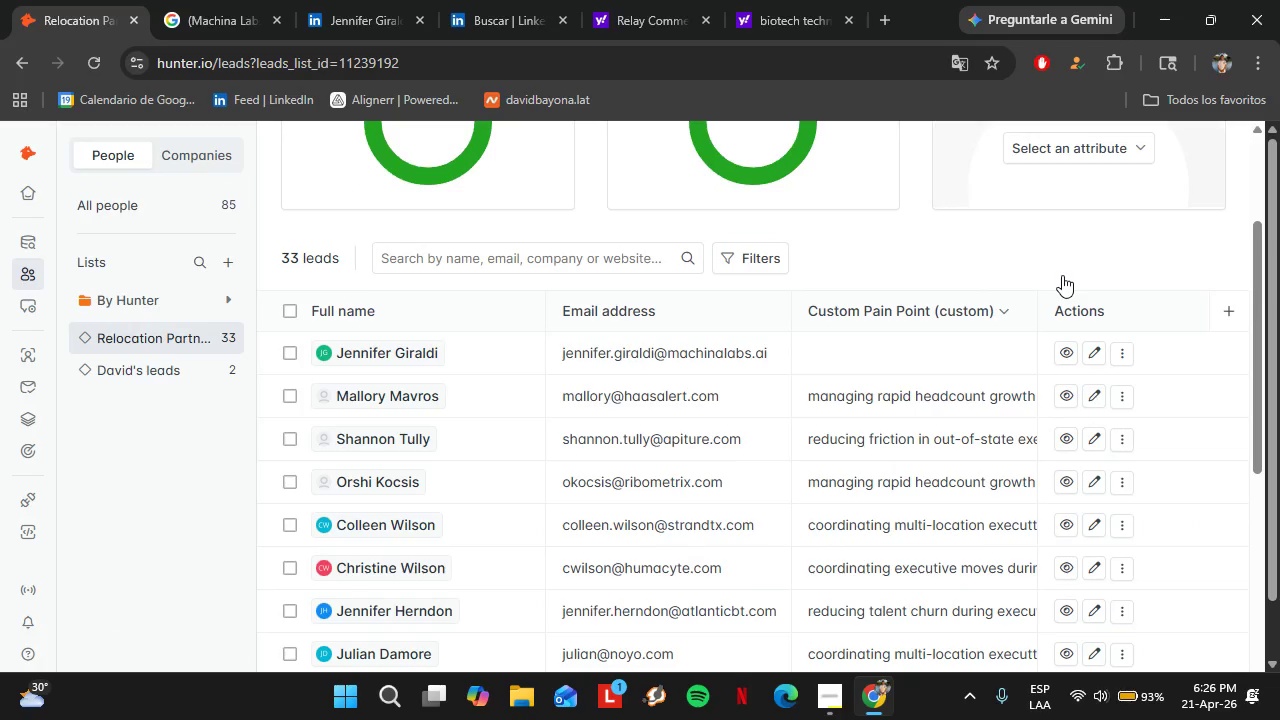 
scroll: coordinate [833, 514], scroll_direction: down, amount: 2.0
 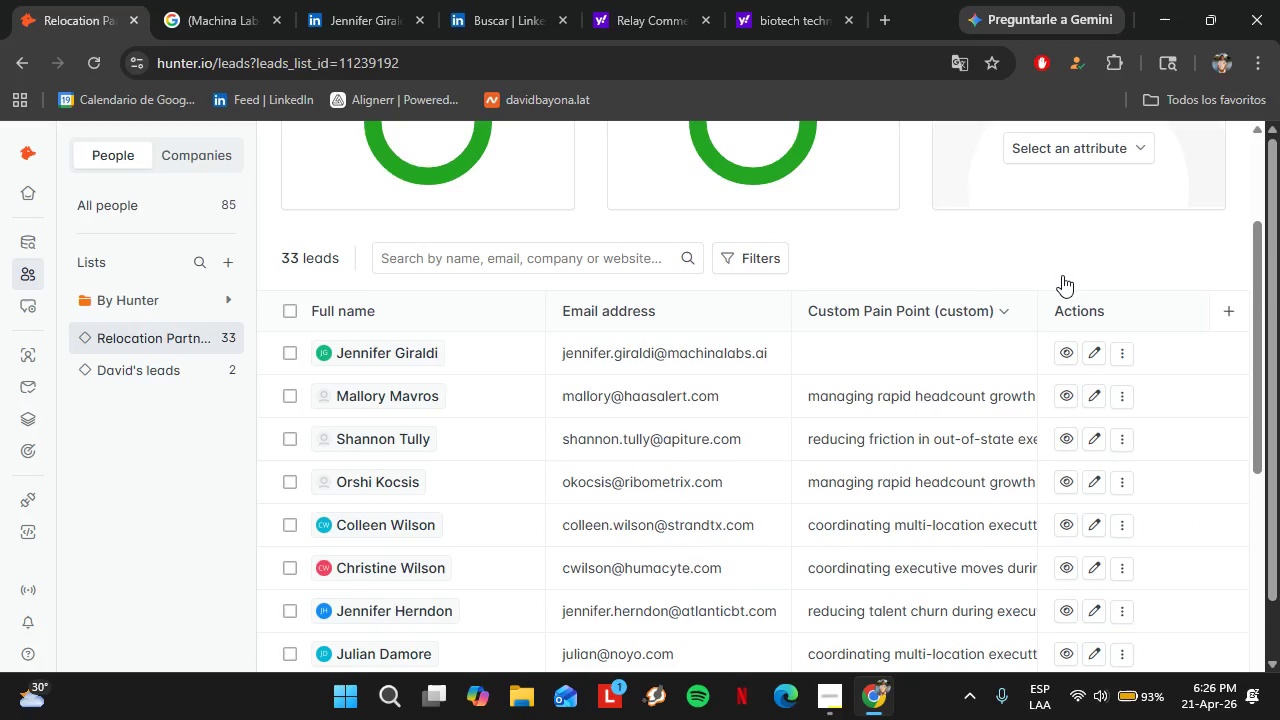 
double_click([1092, 357])
 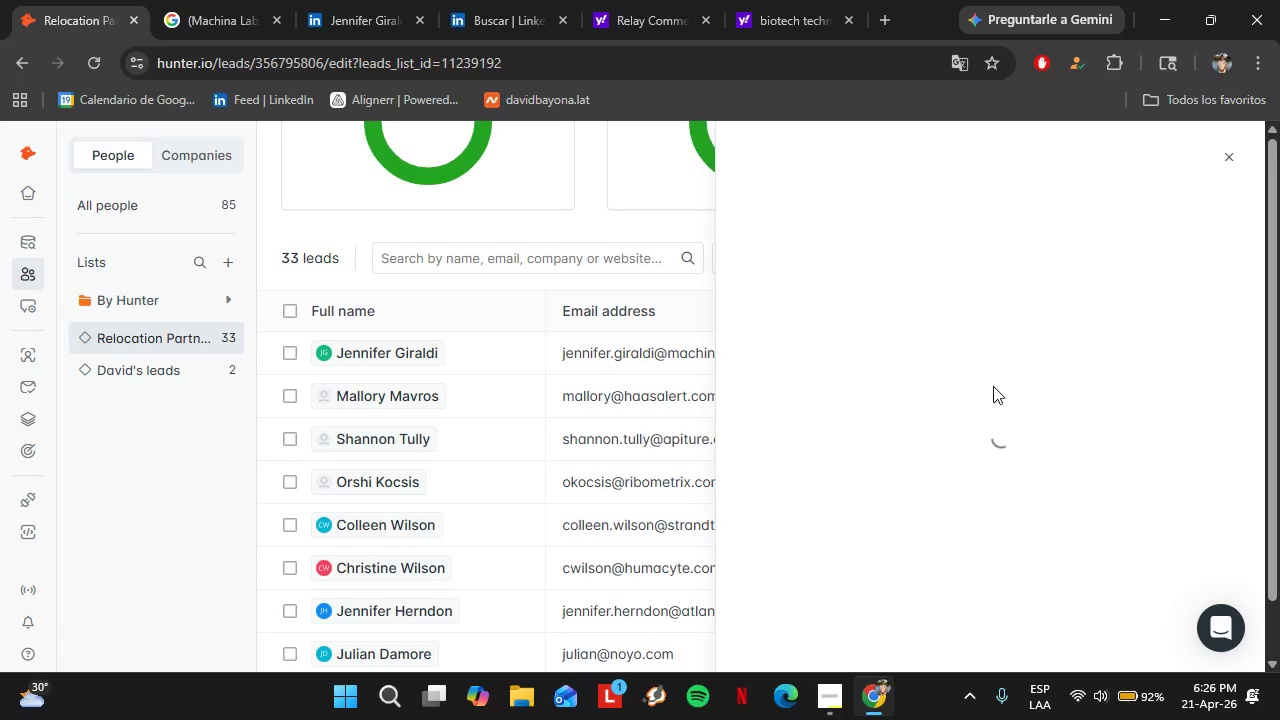 
wait(5.19)
 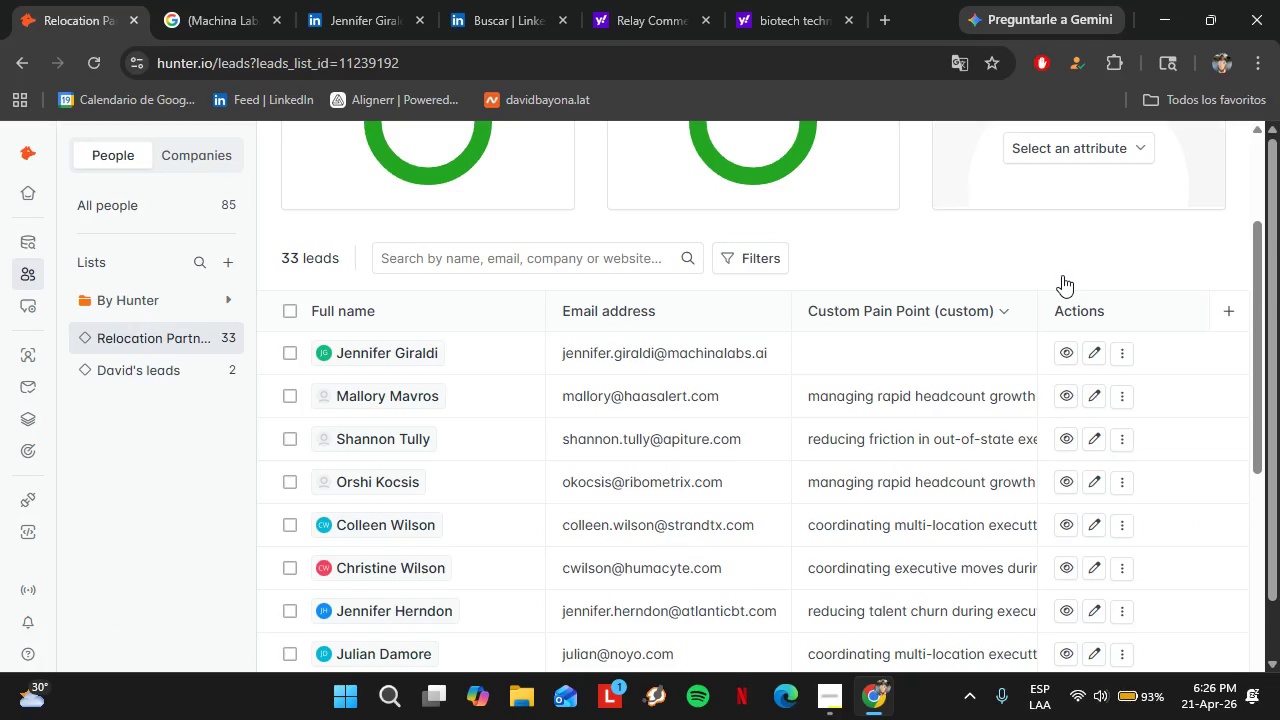 
scroll: coordinate [971, 355], scroll_direction: down, amount: 1.0
 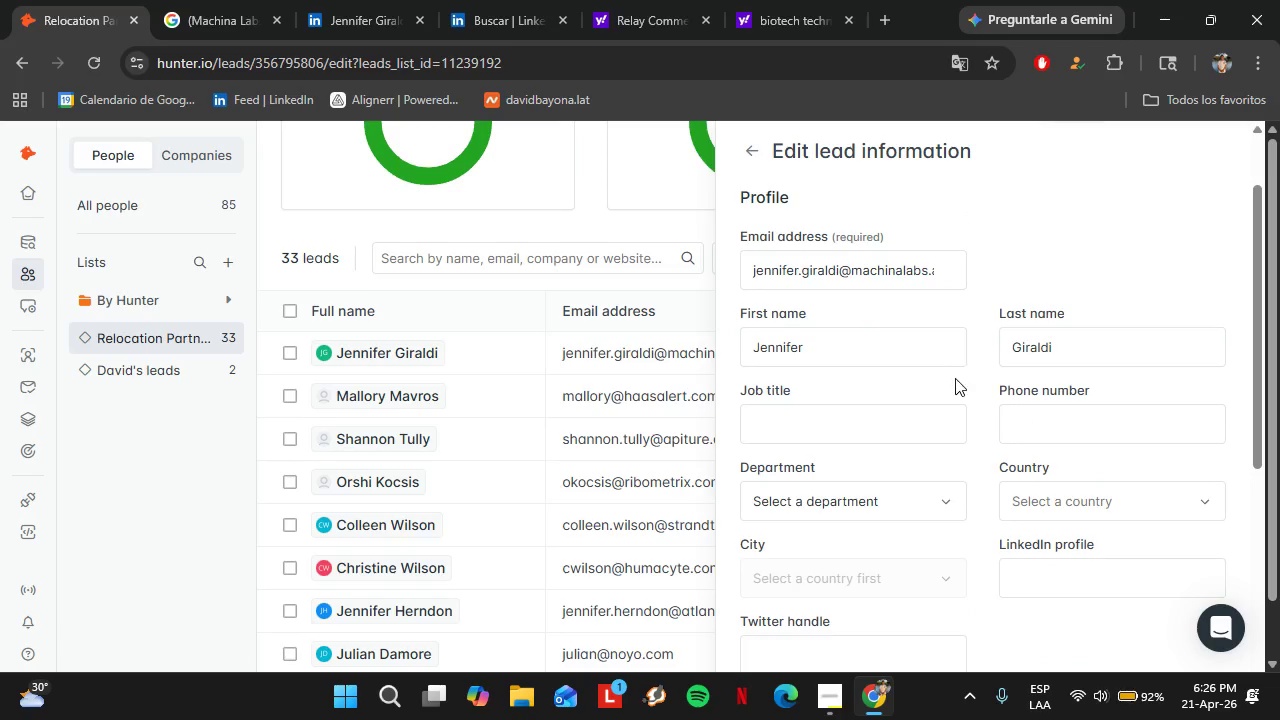 
left_click([880, 423])
 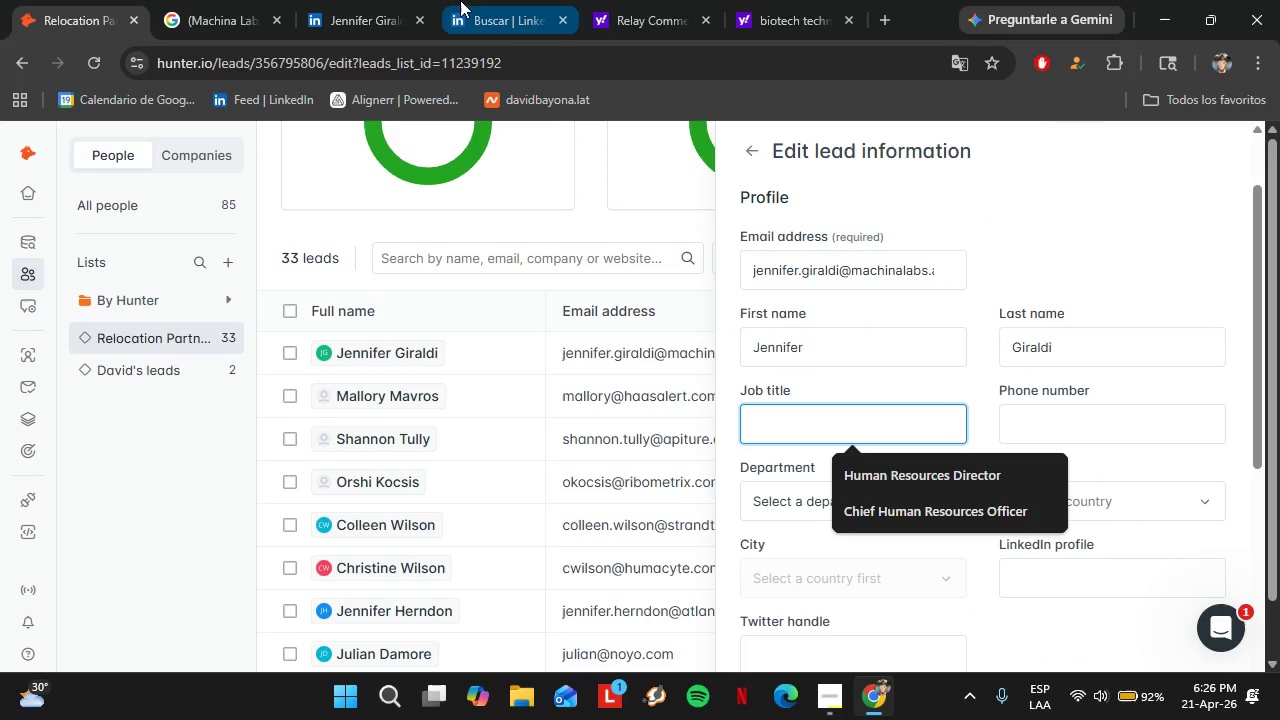 
left_click([336, 0])
 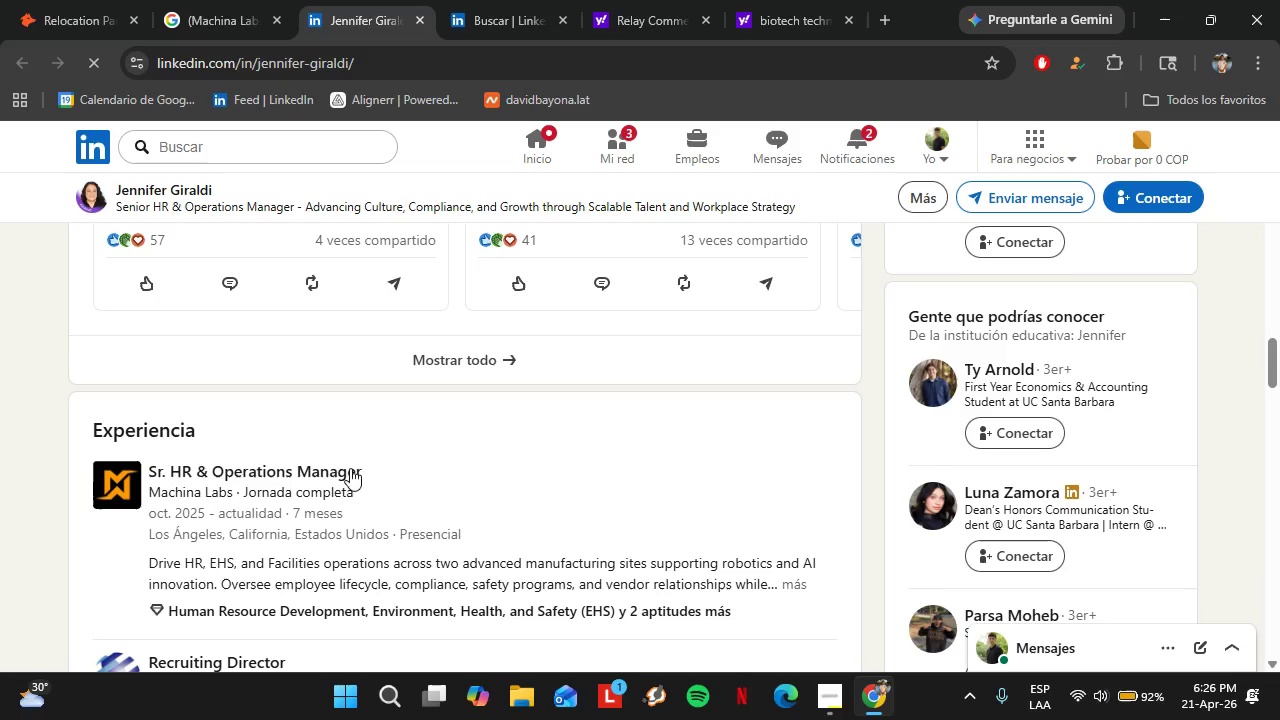 
left_click_drag(start_coordinate=[363, 471], to_coordinate=[357, 472])
 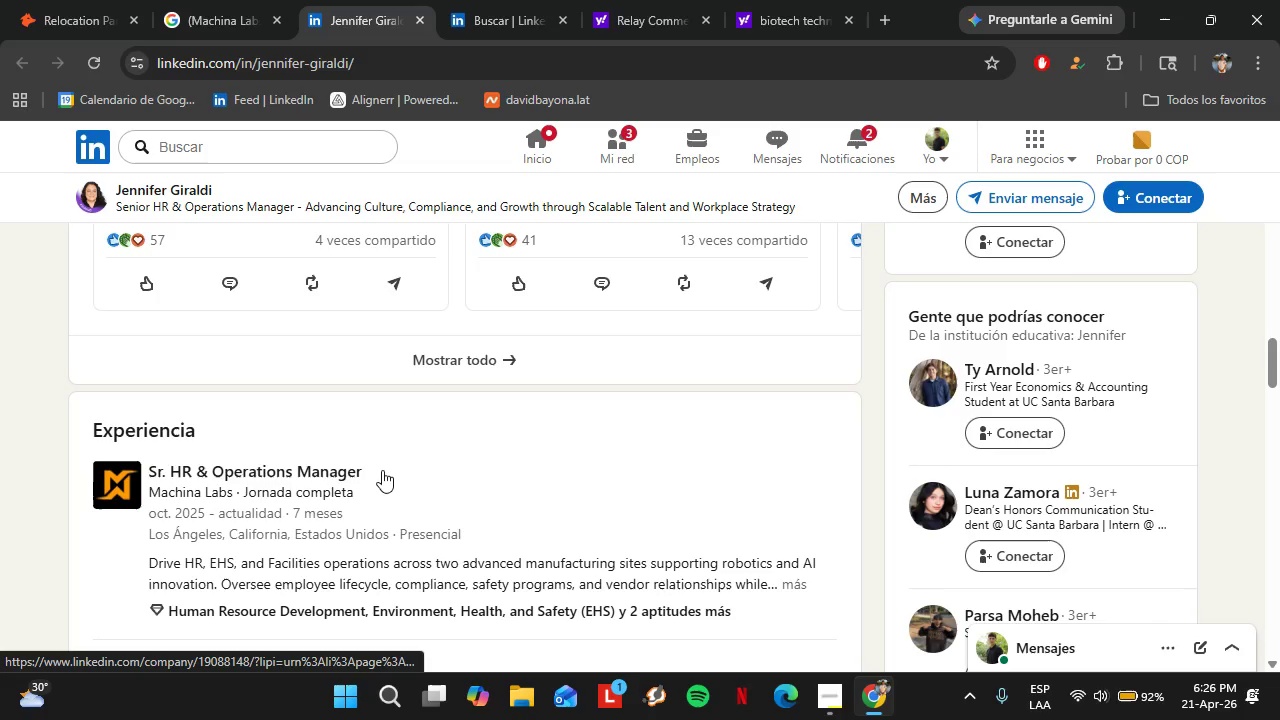 
left_click_drag(start_coordinate=[383, 471], to_coordinate=[376, 476])
 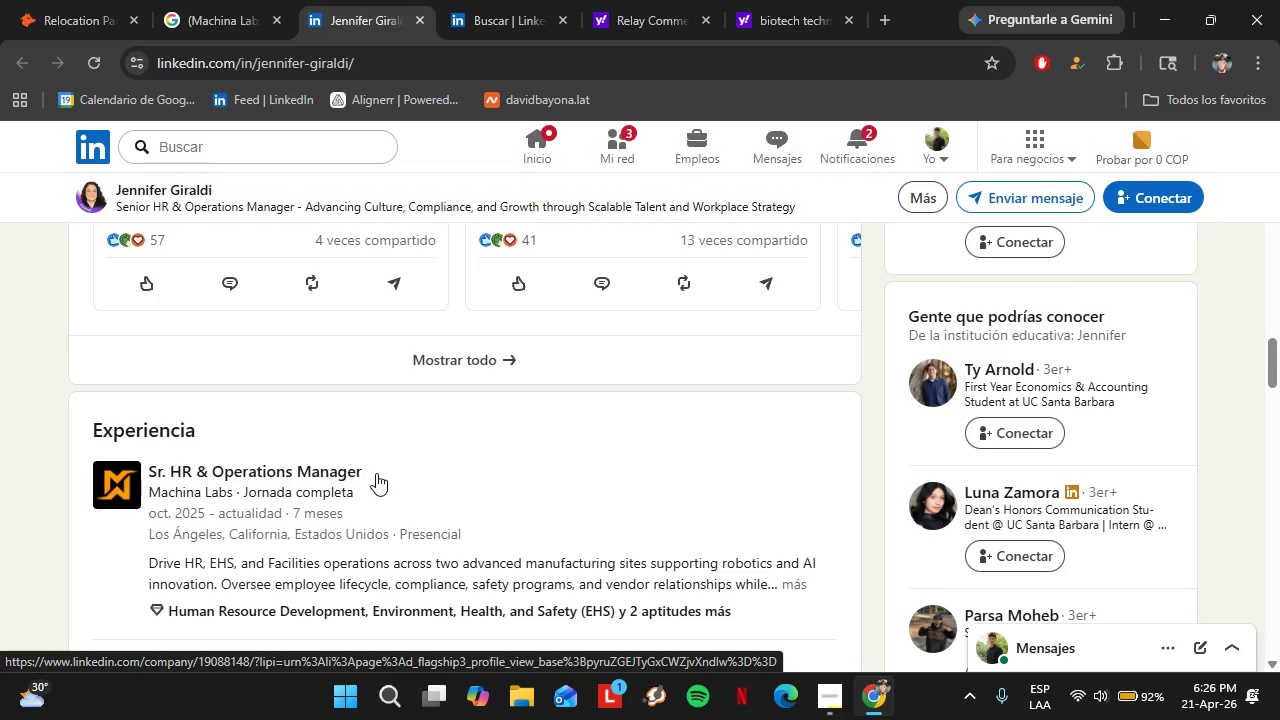 
left_click_drag(start_coordinate=[376, 473], to_coordinate=[289, 467])
 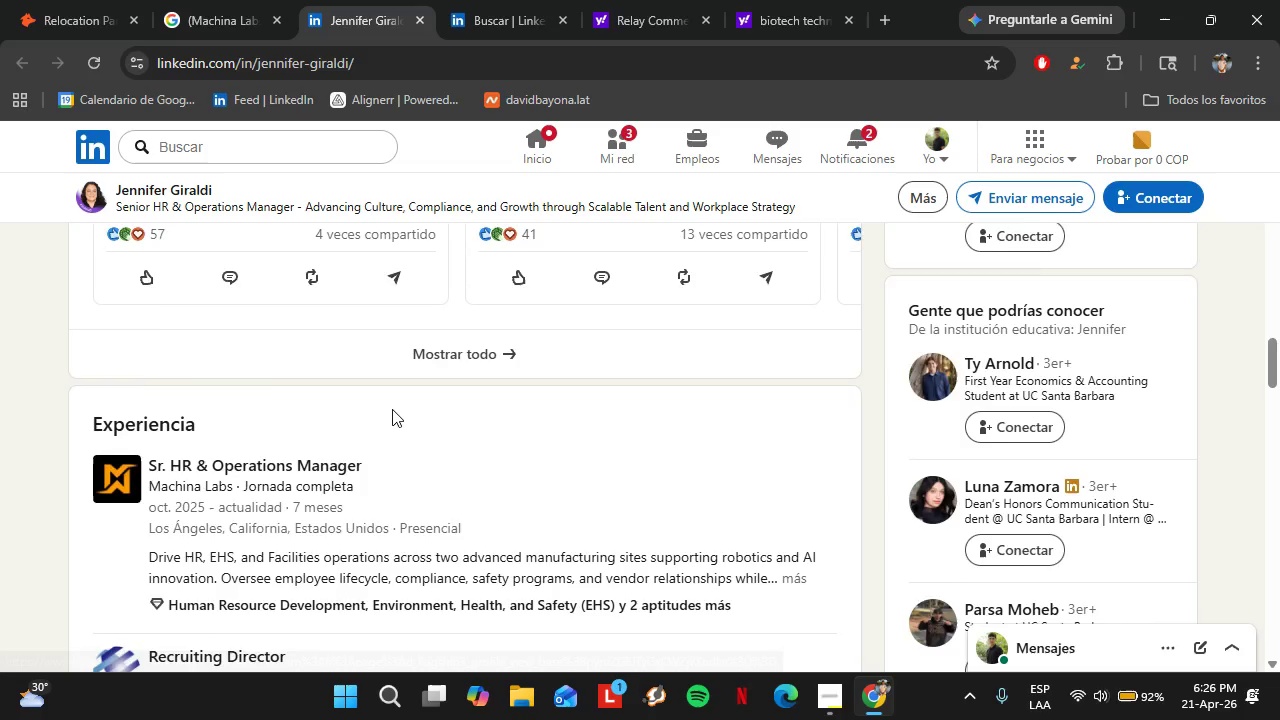 
scroll: coordinate [392, 409], scroll_direction: down, amount: 2.0
 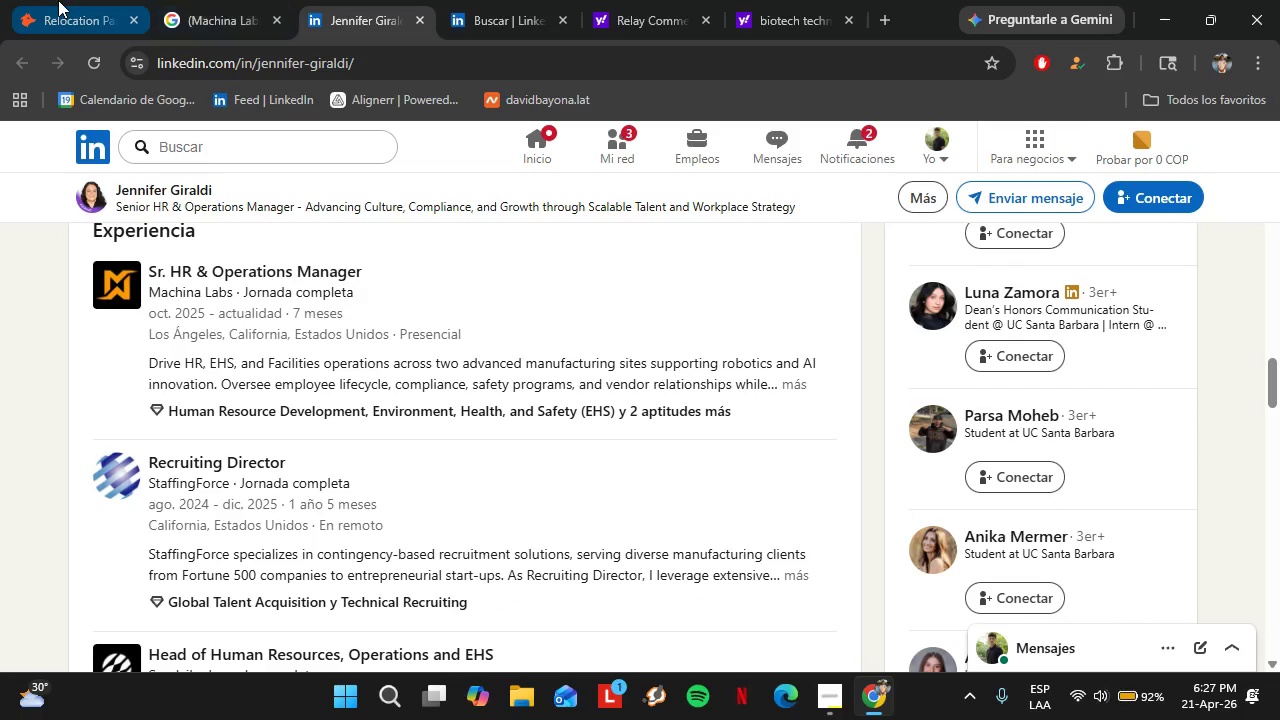 
left_click([58, 0])
 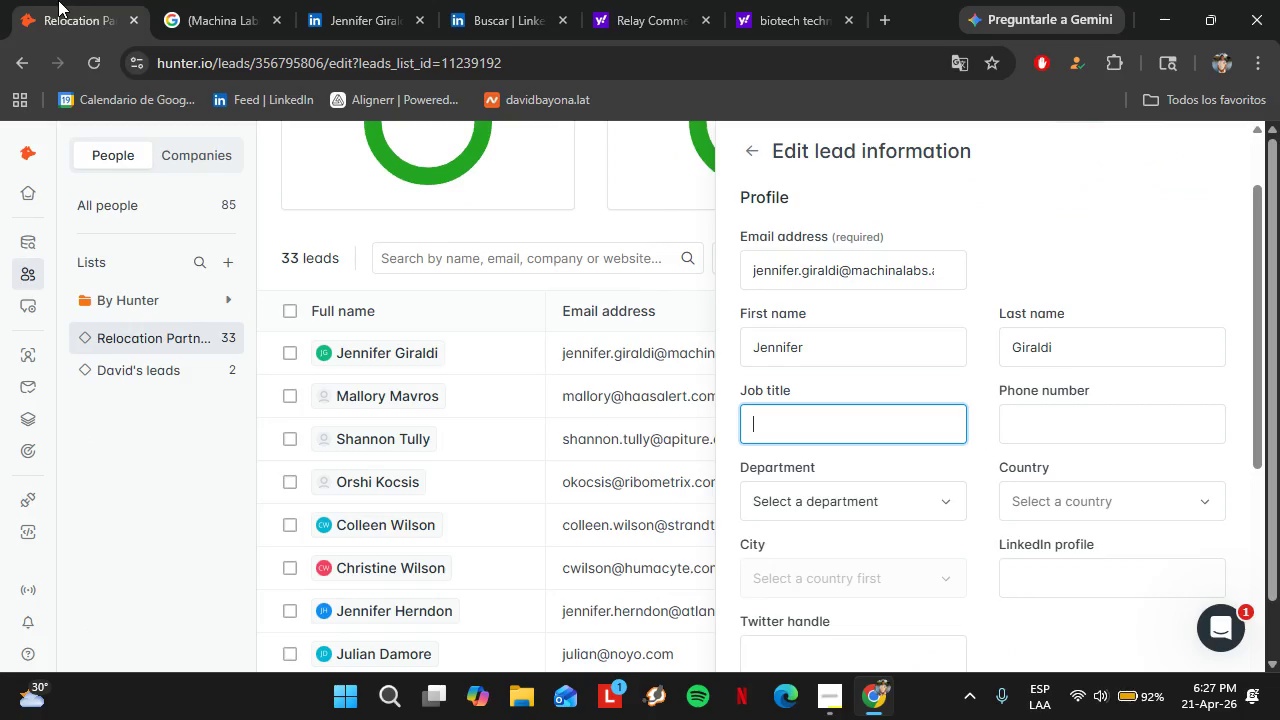 
type(Senior HR ^ )
 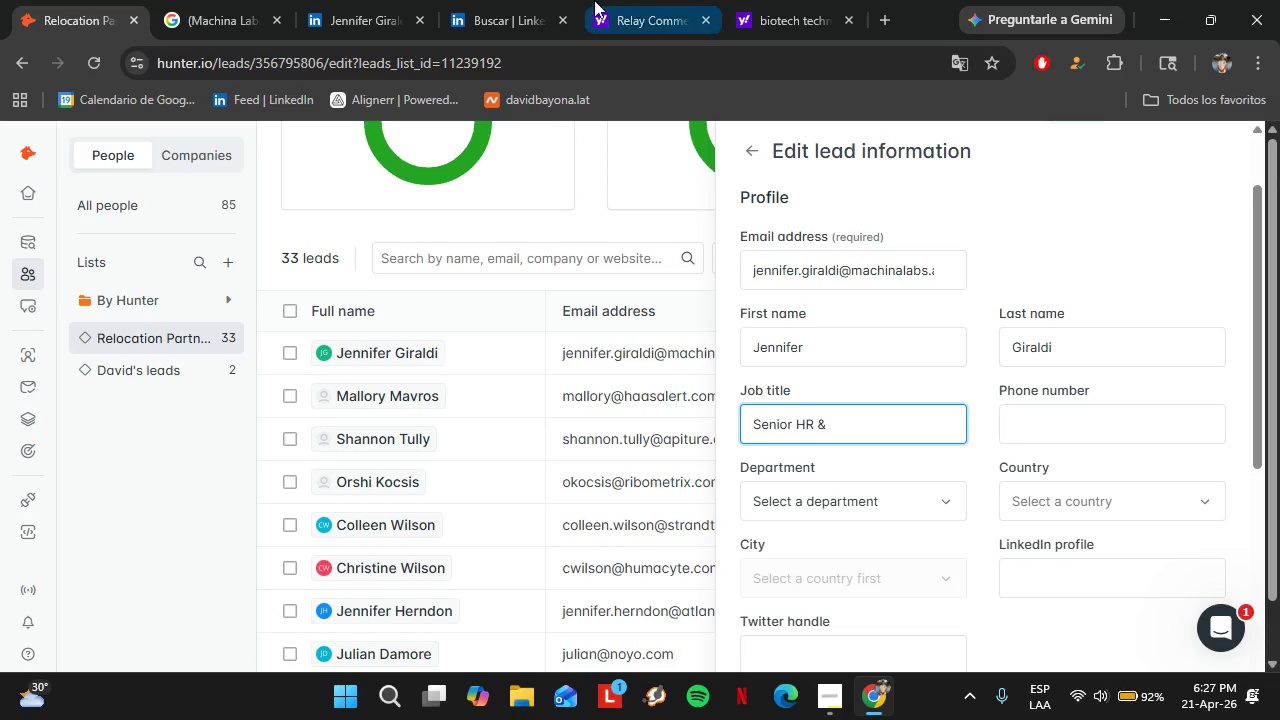 
left_click([353, 0])
 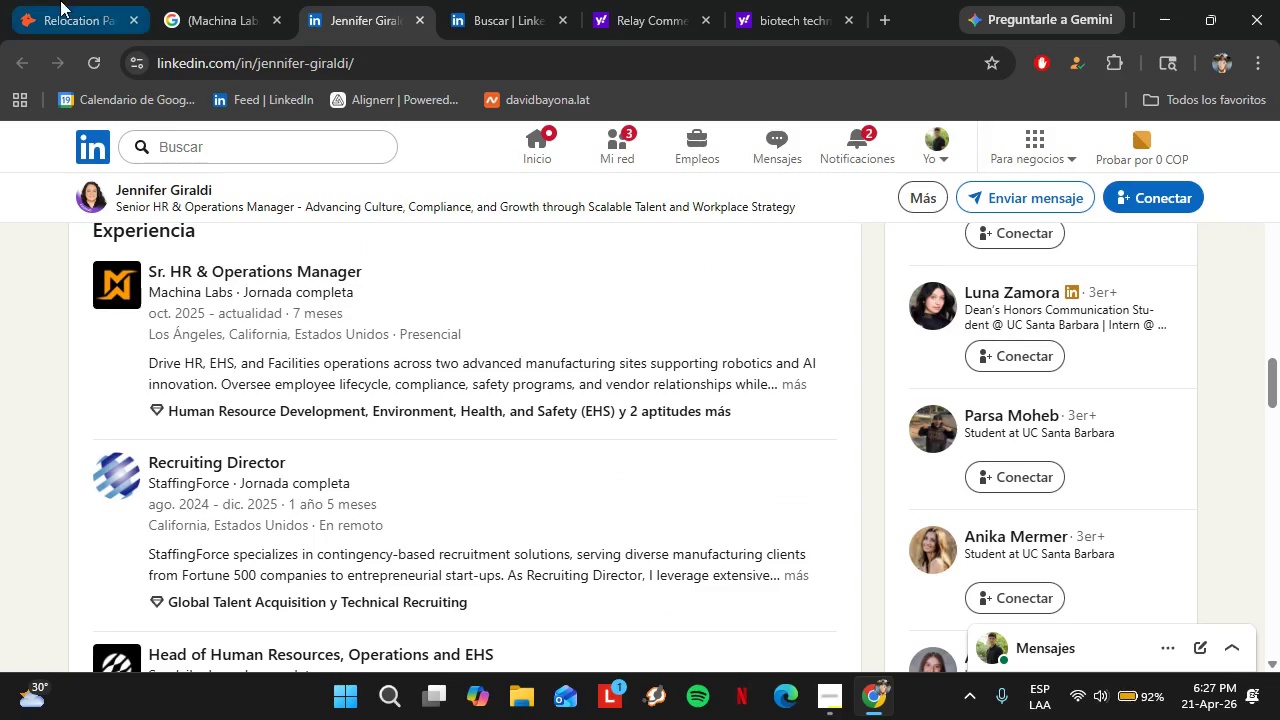 
left_click([60, 0])
 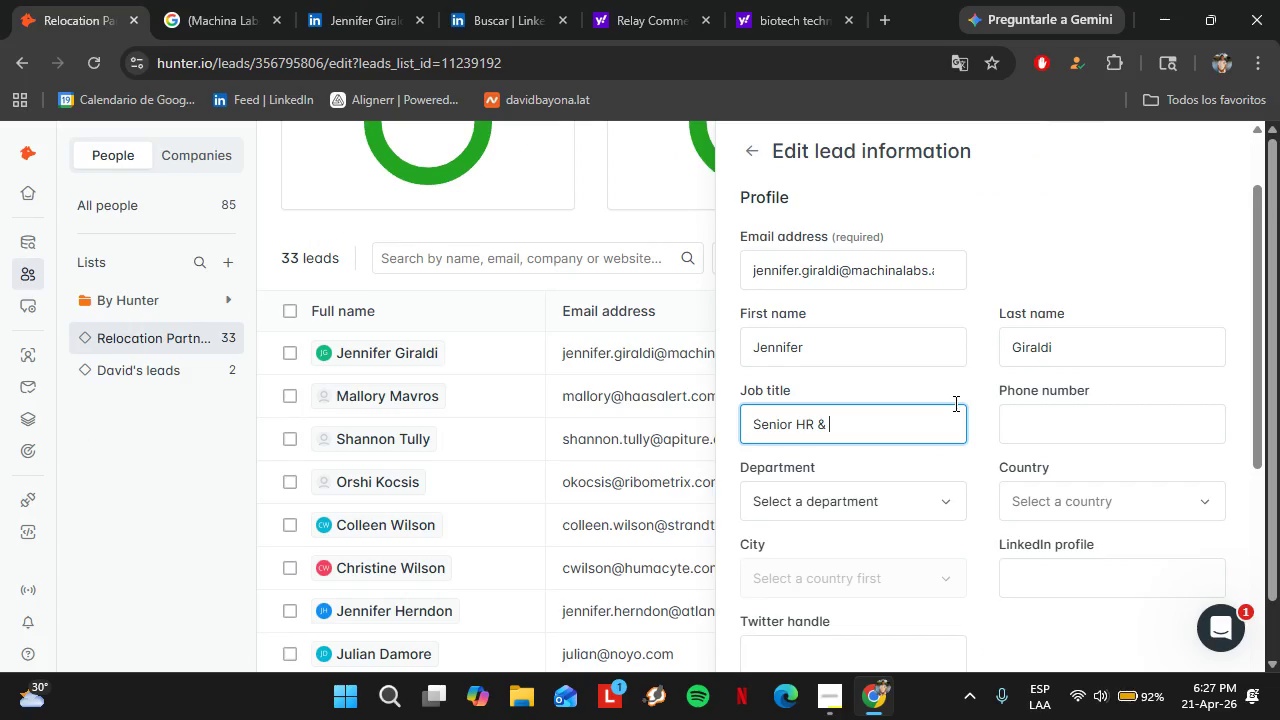 
type(Operations Manager)
 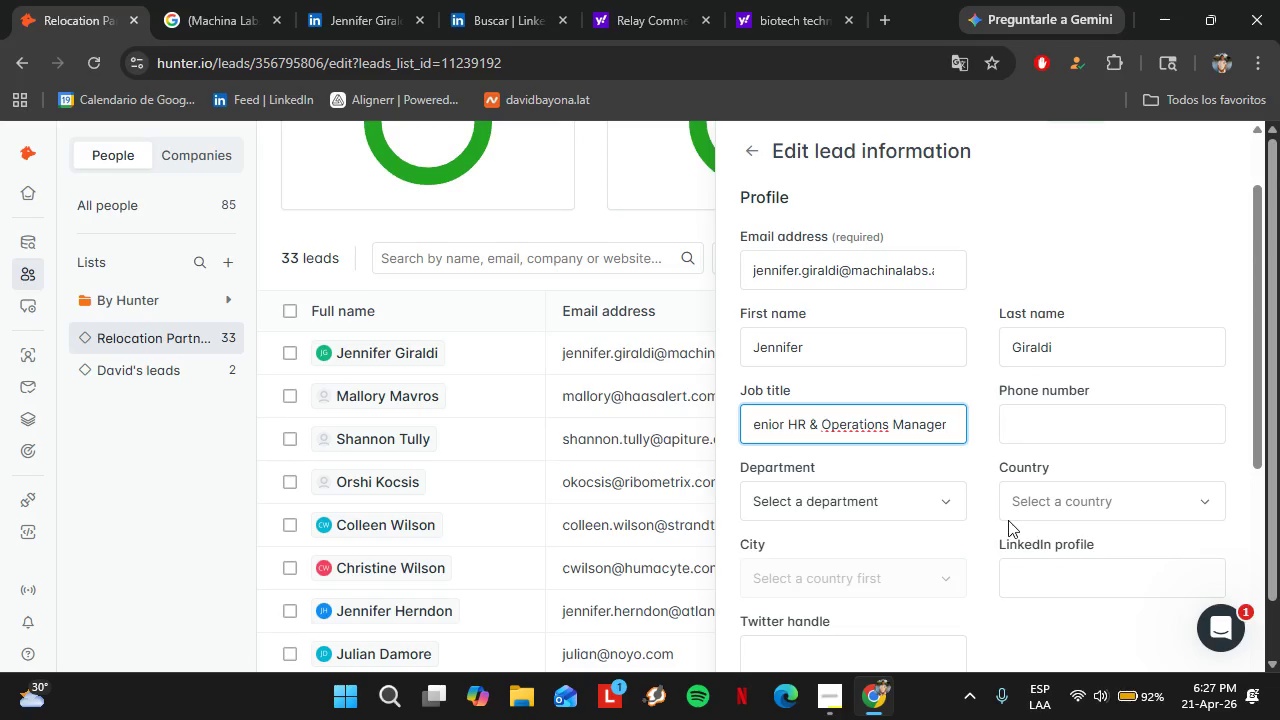 
scroll: coordinate [965, 501], scroll_direction: down, amount: 6.0
 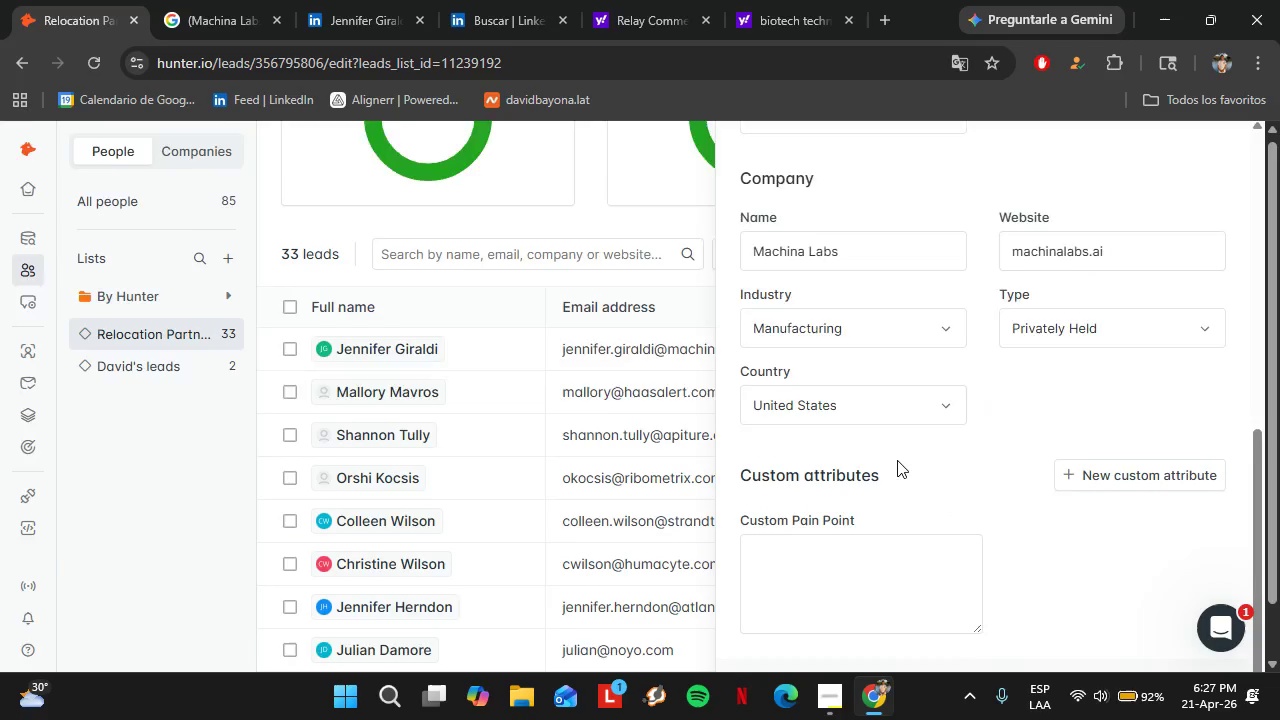 
left_click([853, 481])
 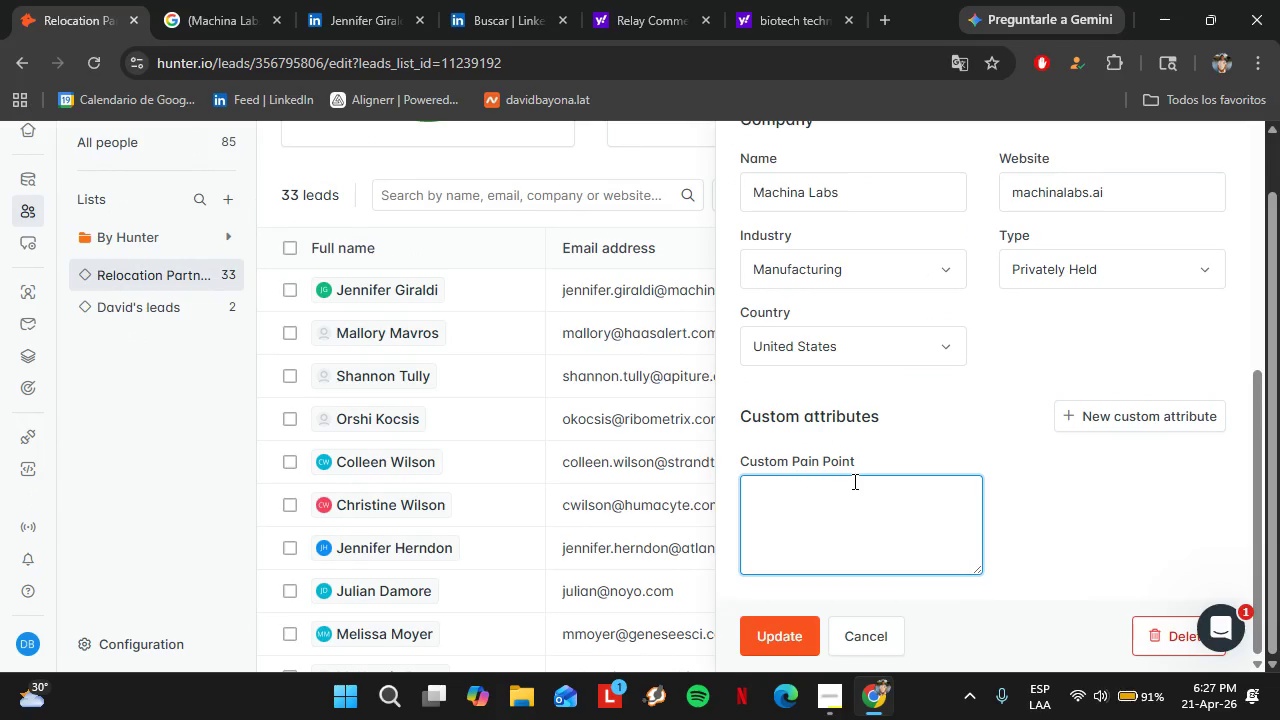 
scroll: coordinate [897, 460], scroll_direction: down, amount: 2.0
 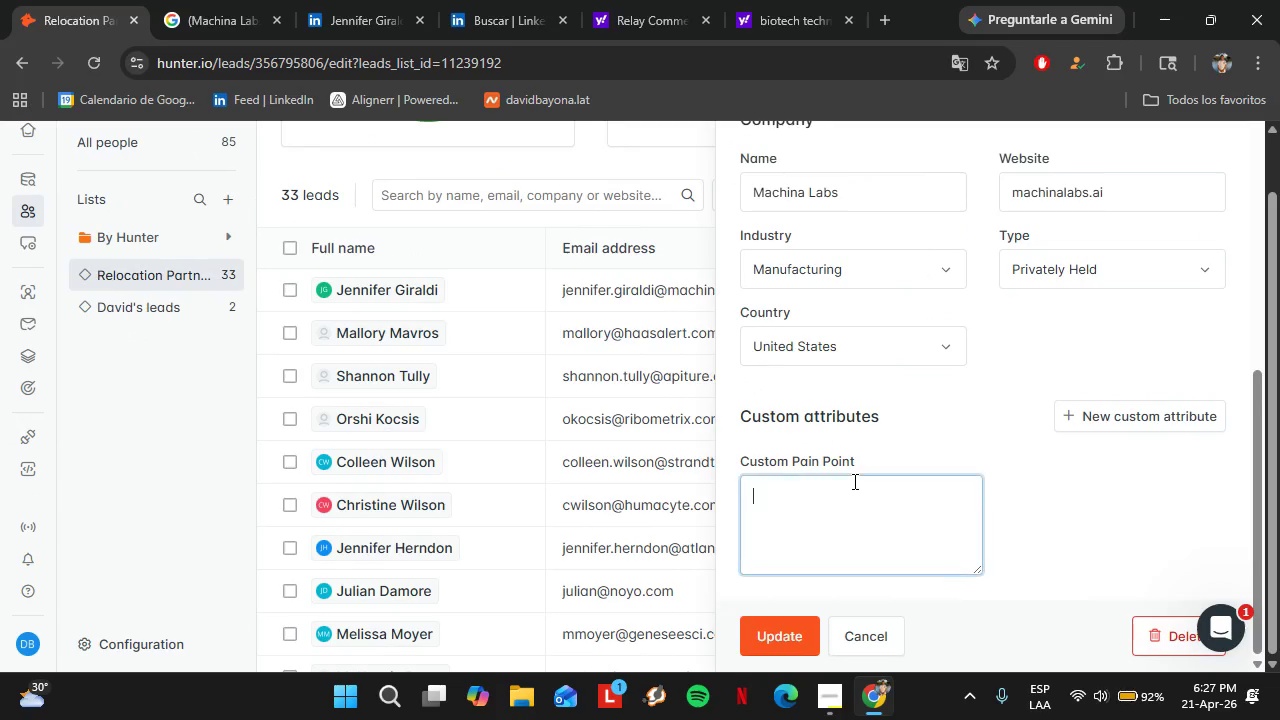 
wait(6.42)
 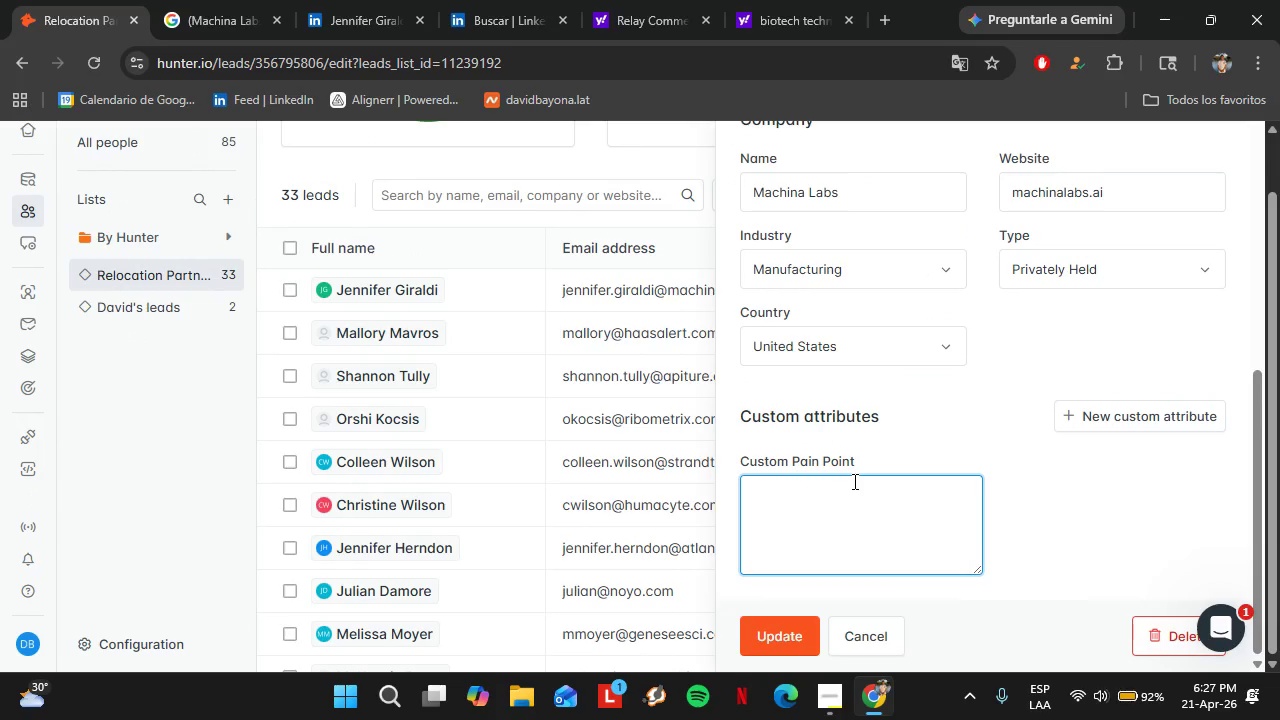 
type(managing executive trans)
 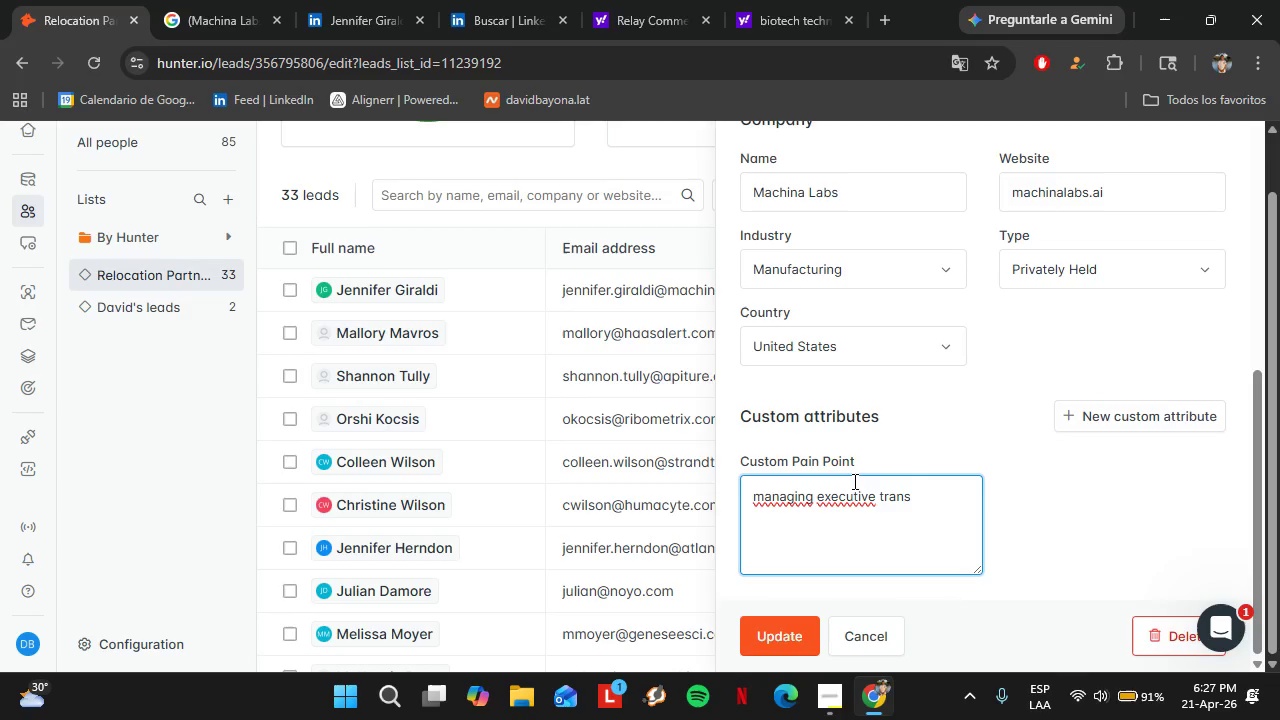 
type(itions during Series B)
 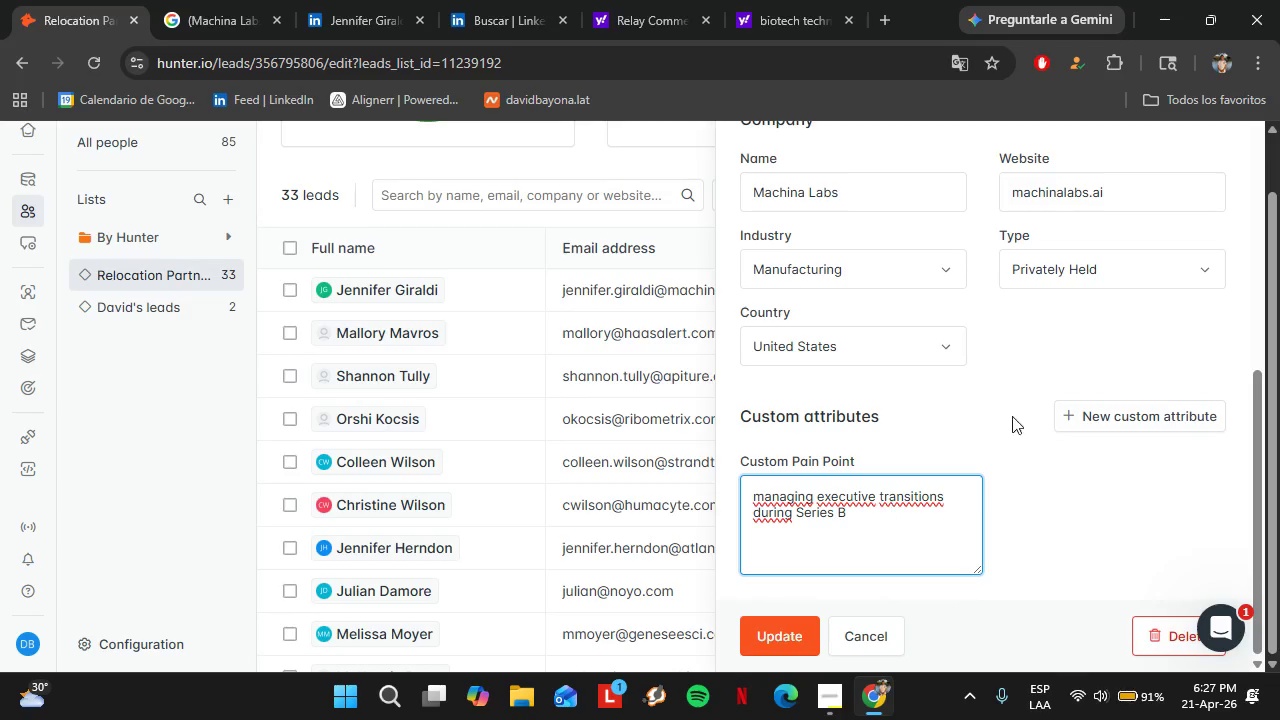 
scroll: coordinate [1052, 365], scroll_direction: up, amount: 15.0
 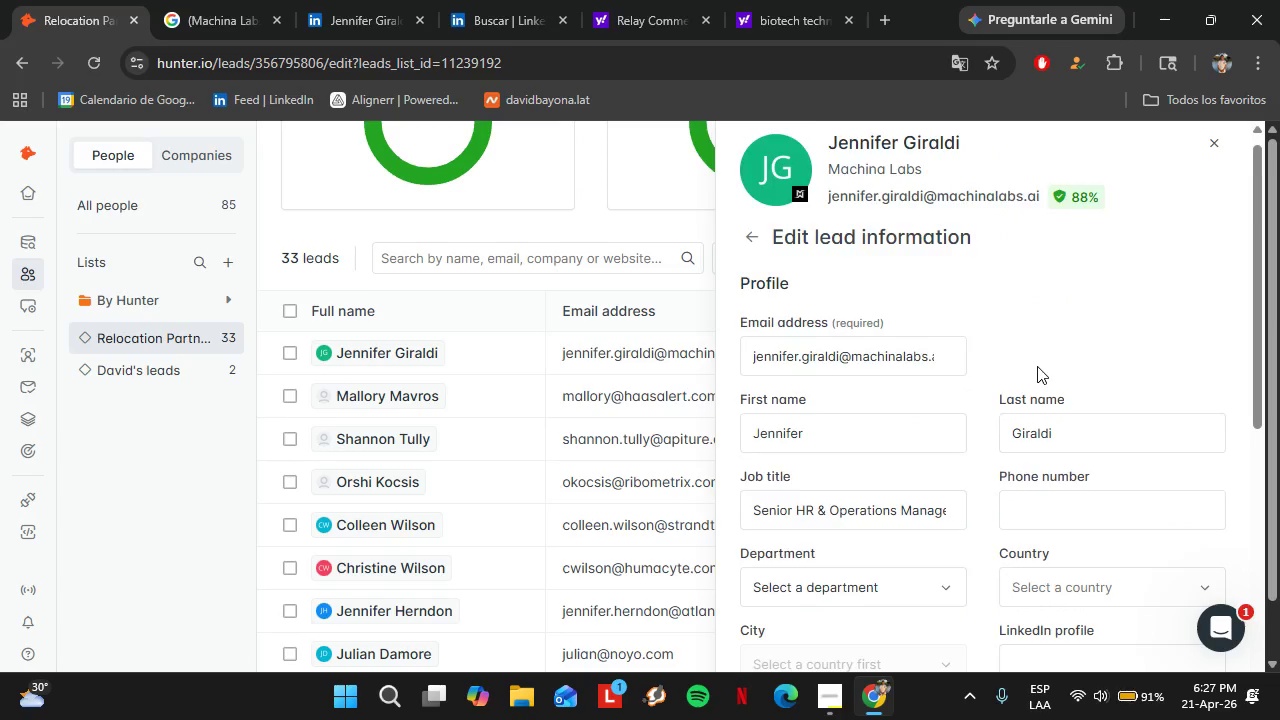 
scroll: coordinate [1037, 366], scroll_direction: down, amount: 4.0
 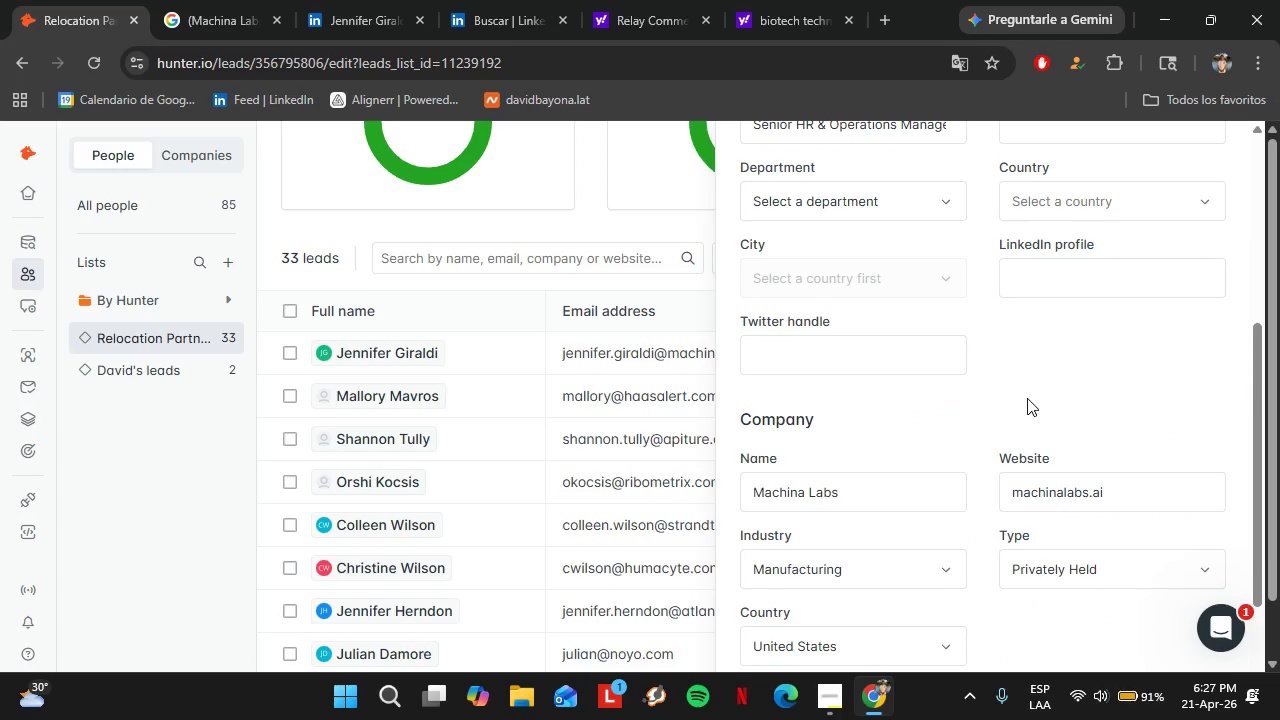 
scroll: coordinate [1027, 397], scroll_direction: up, amount: 2.0
 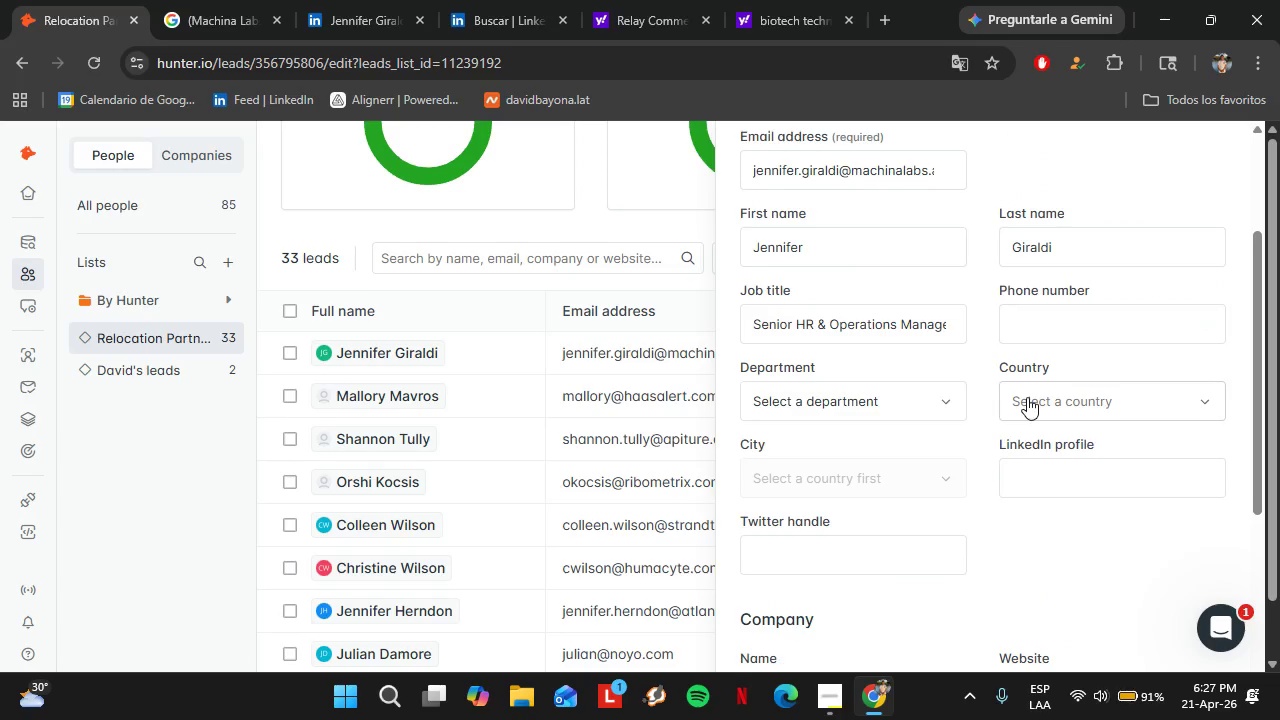 
scroll: coordinate [966, 509], scroll_direction: down, amount: 18.0
 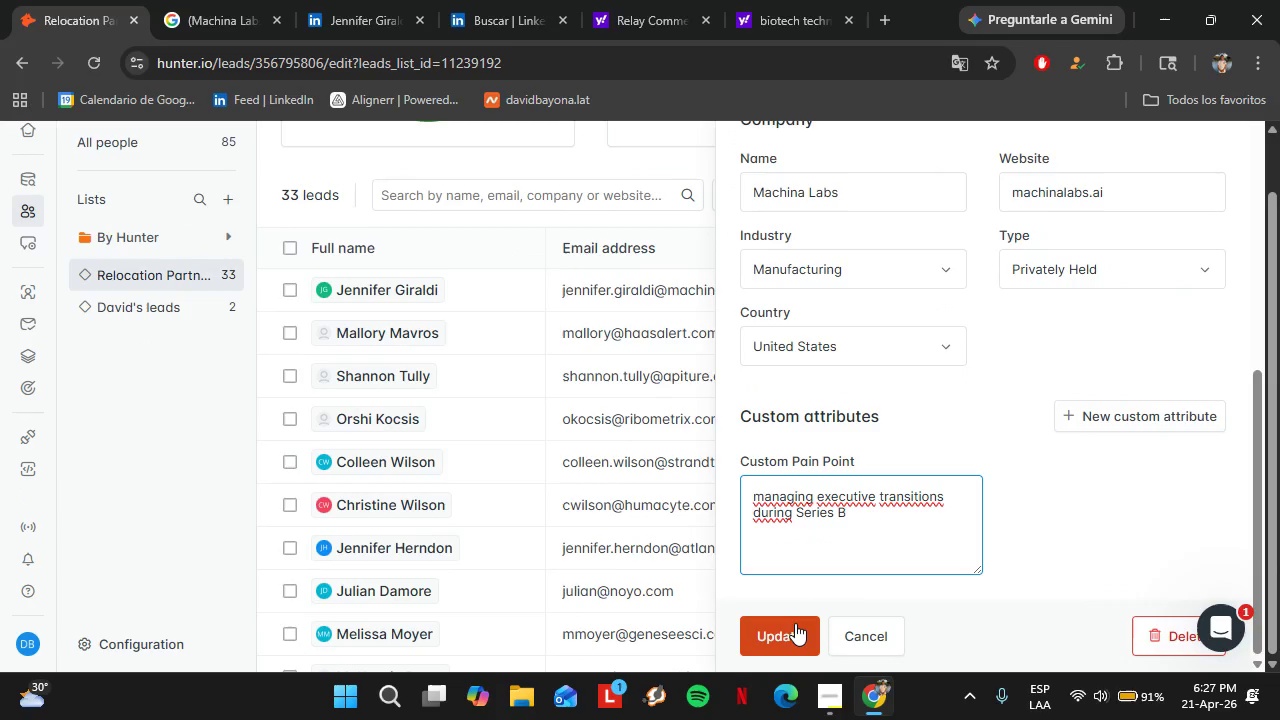 
left_click([795, 623])
 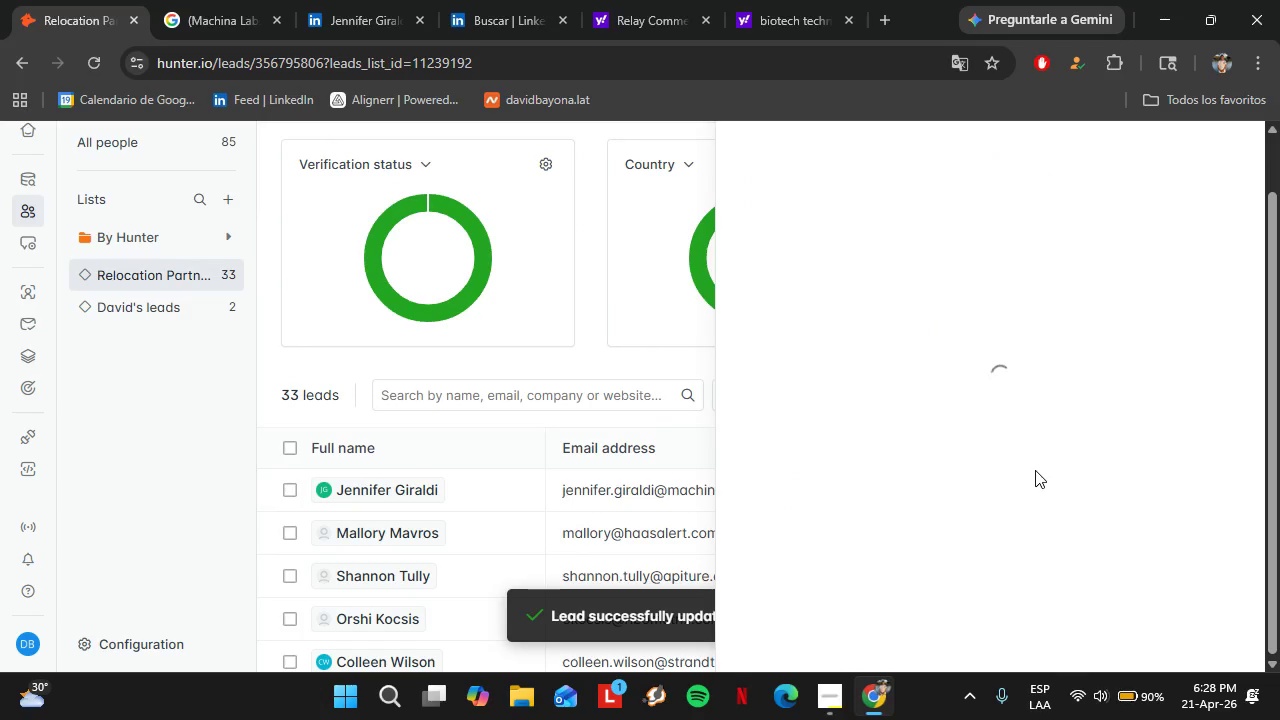 
wait(17.72)
 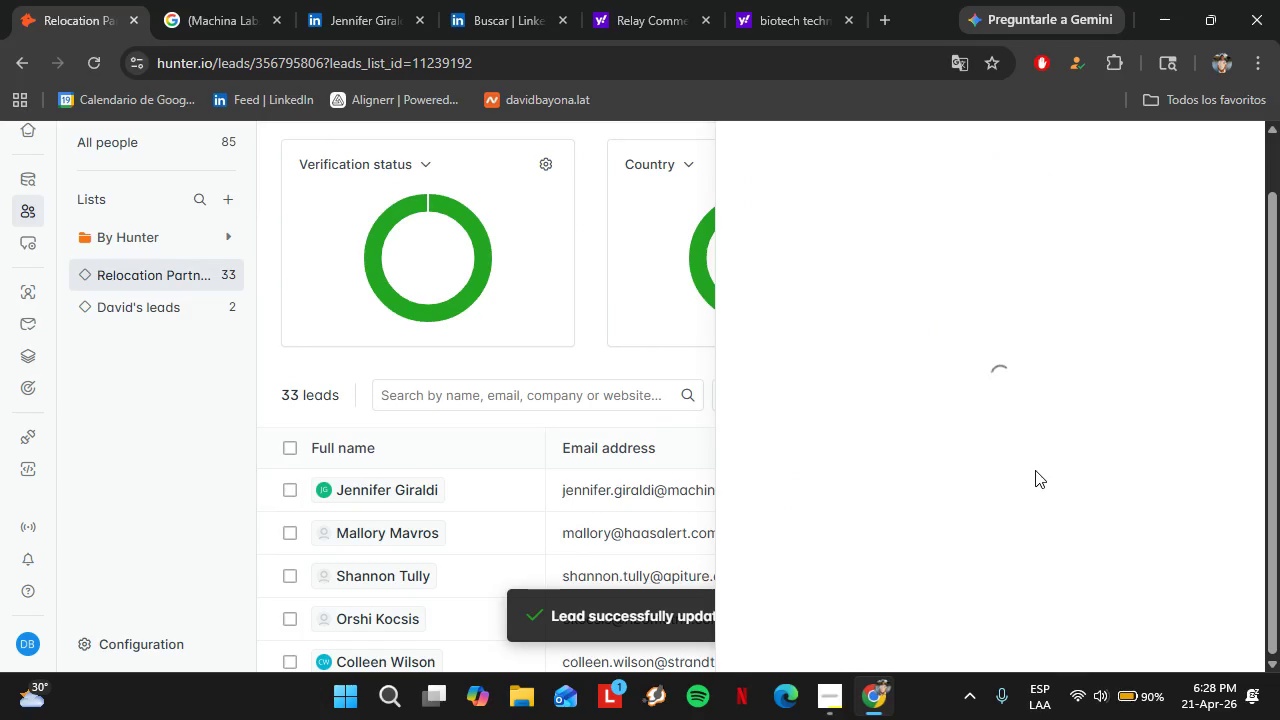 
scroll: coordinate [1058, 403], scroll_direction: up, amount: 4.0
 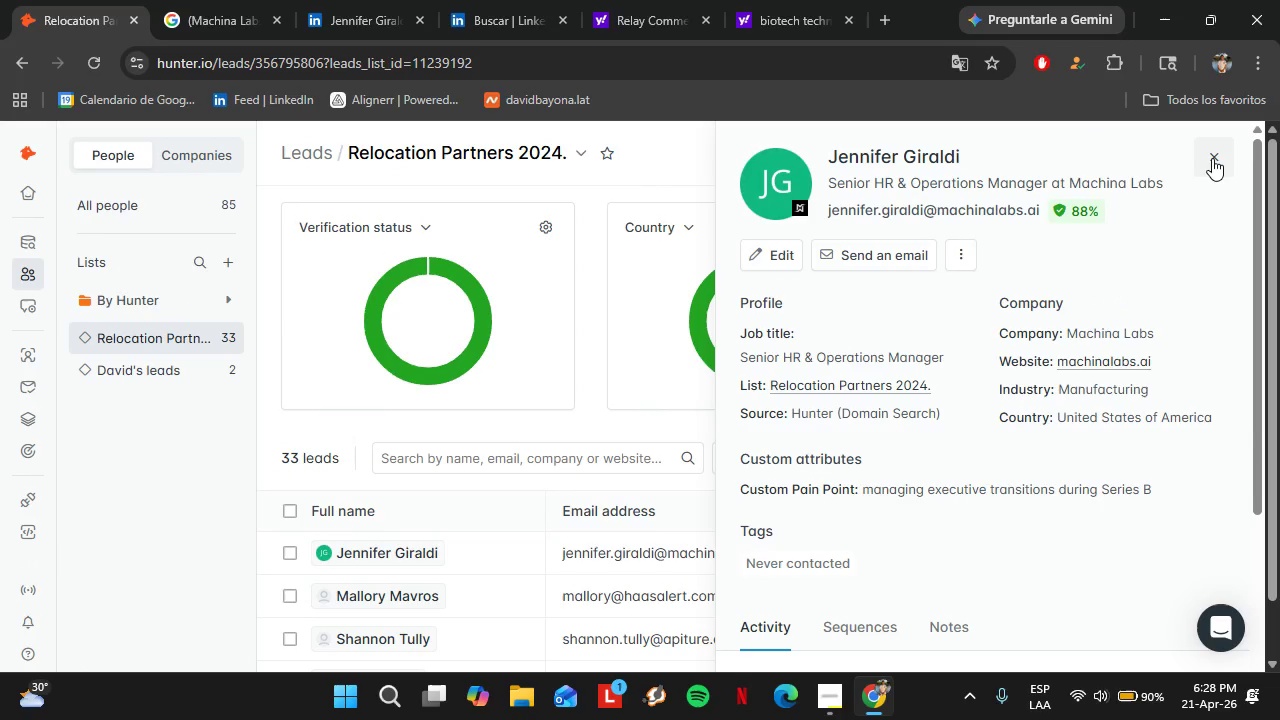 
left_click([1213, 158])
 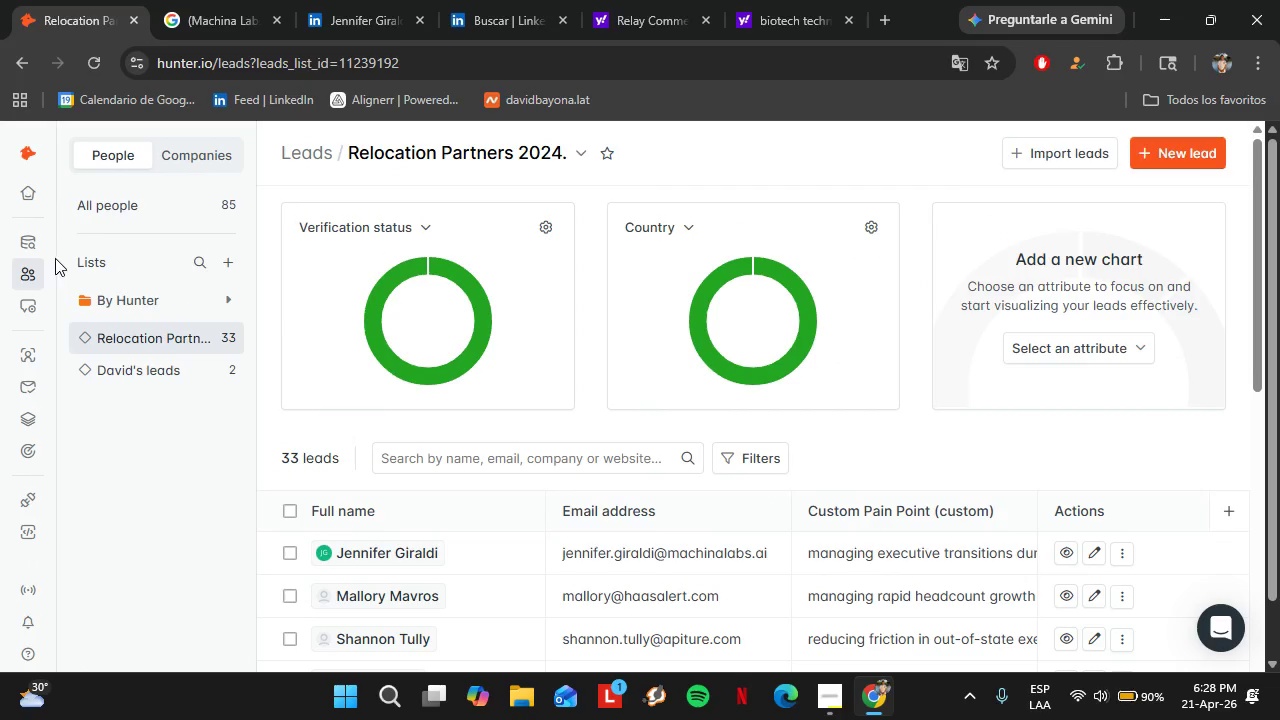 
left_click([36, 247])
 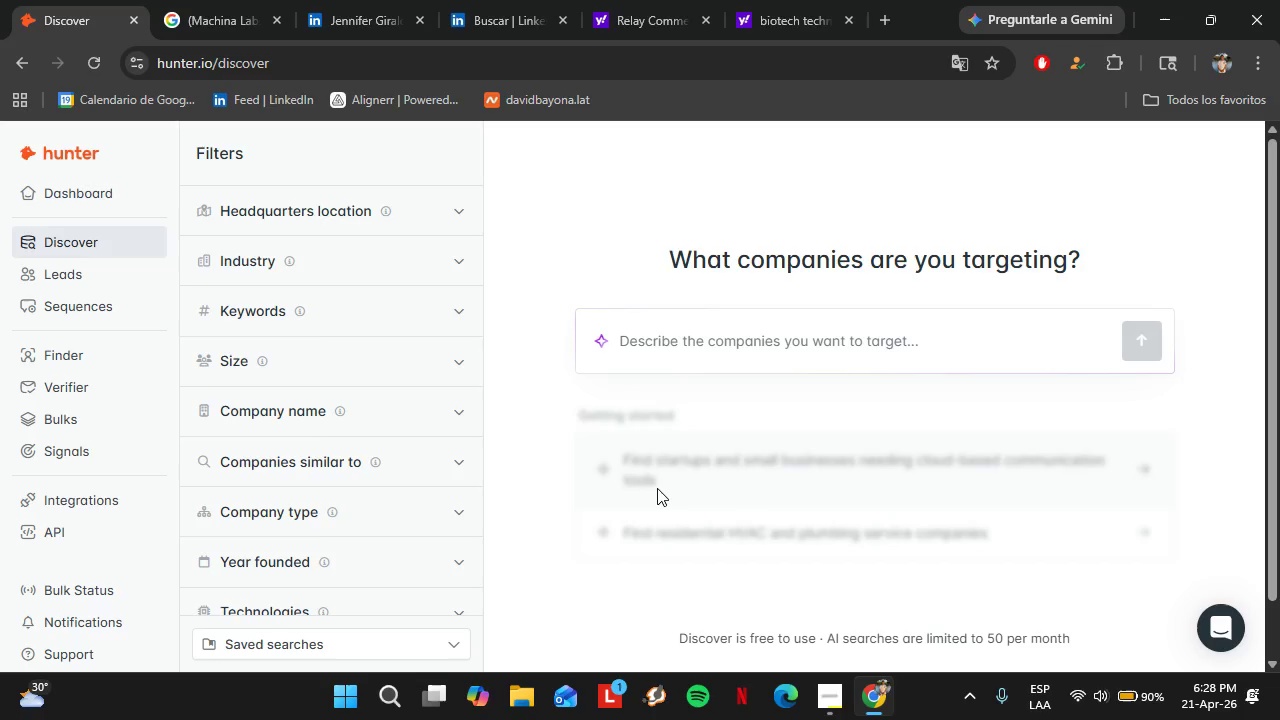 
wait(5.08)
 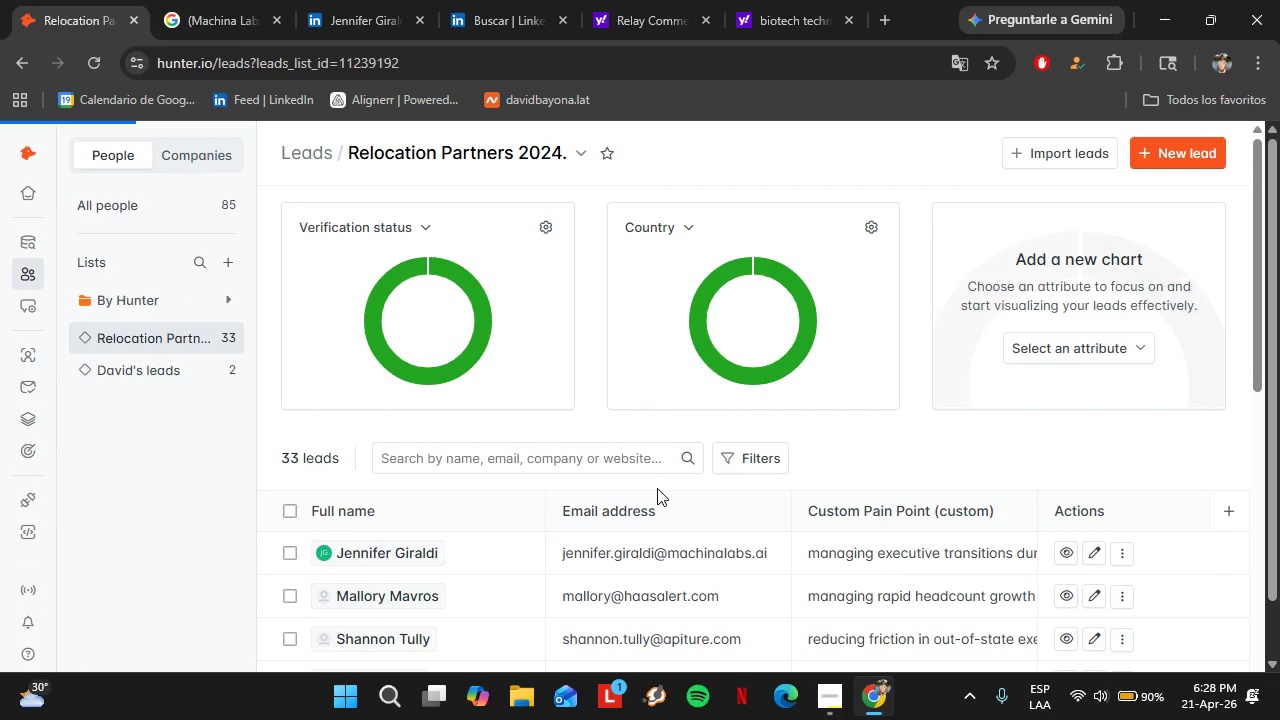 
left_click([387, 404])
 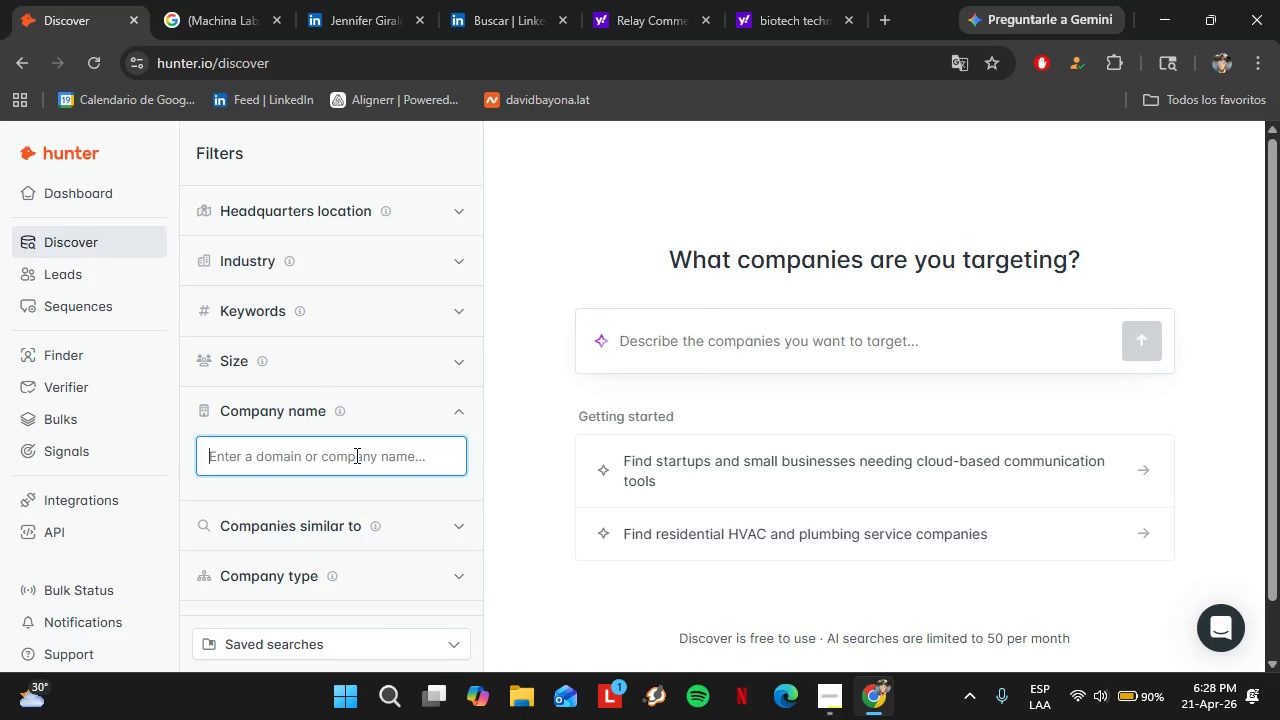 
left_click([355, 455])
 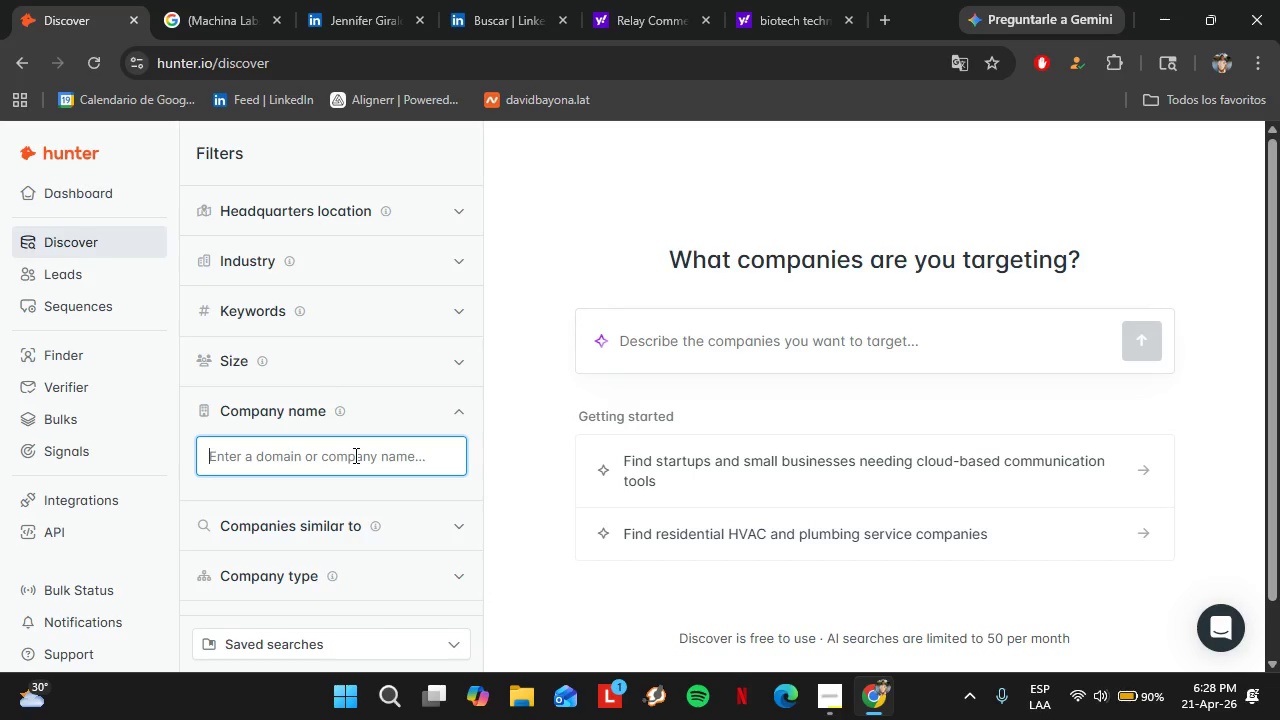 
type(Answer Rocket)
 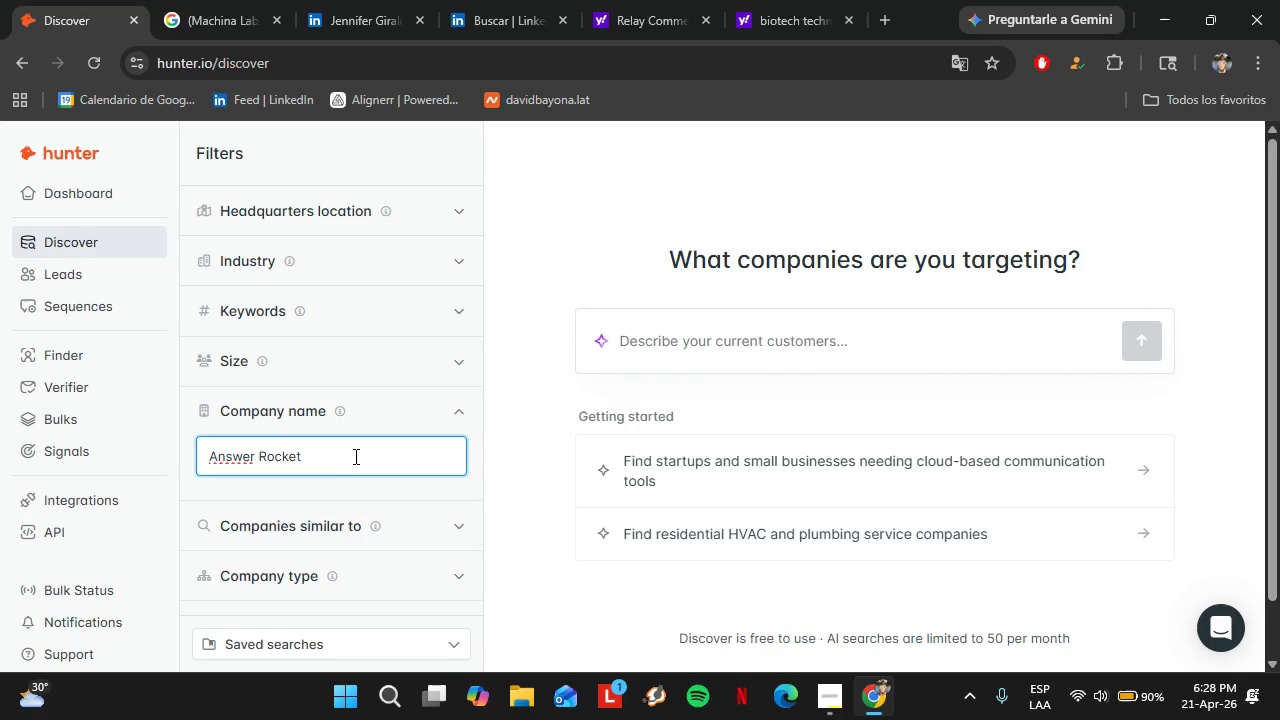 
mouse_move([362, 500])
 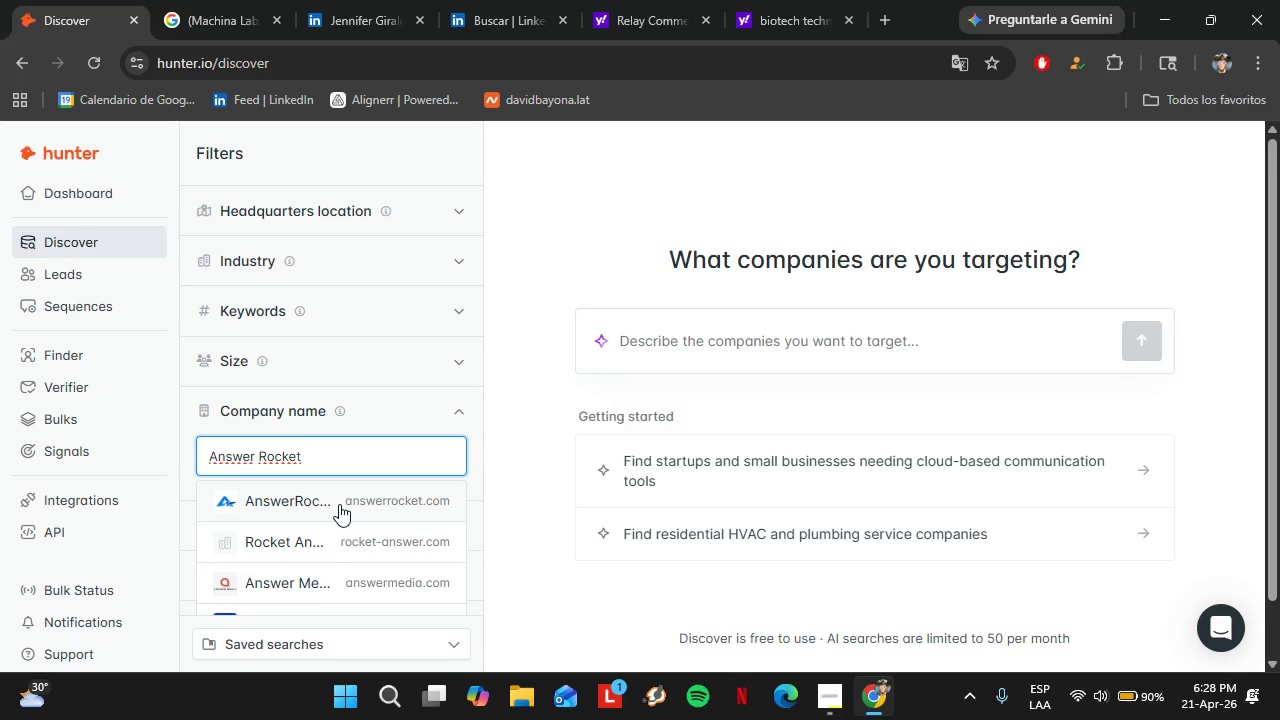 
left_click([339, 504])
 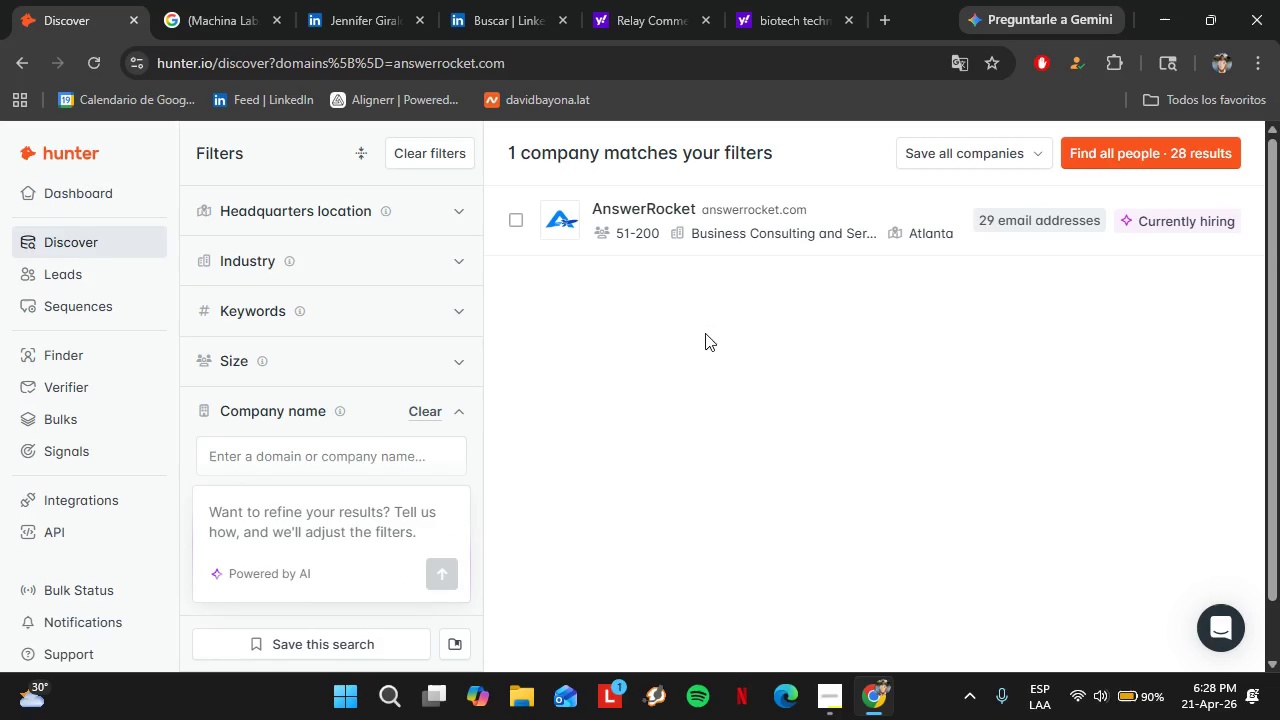 
left_click([795, 211])
 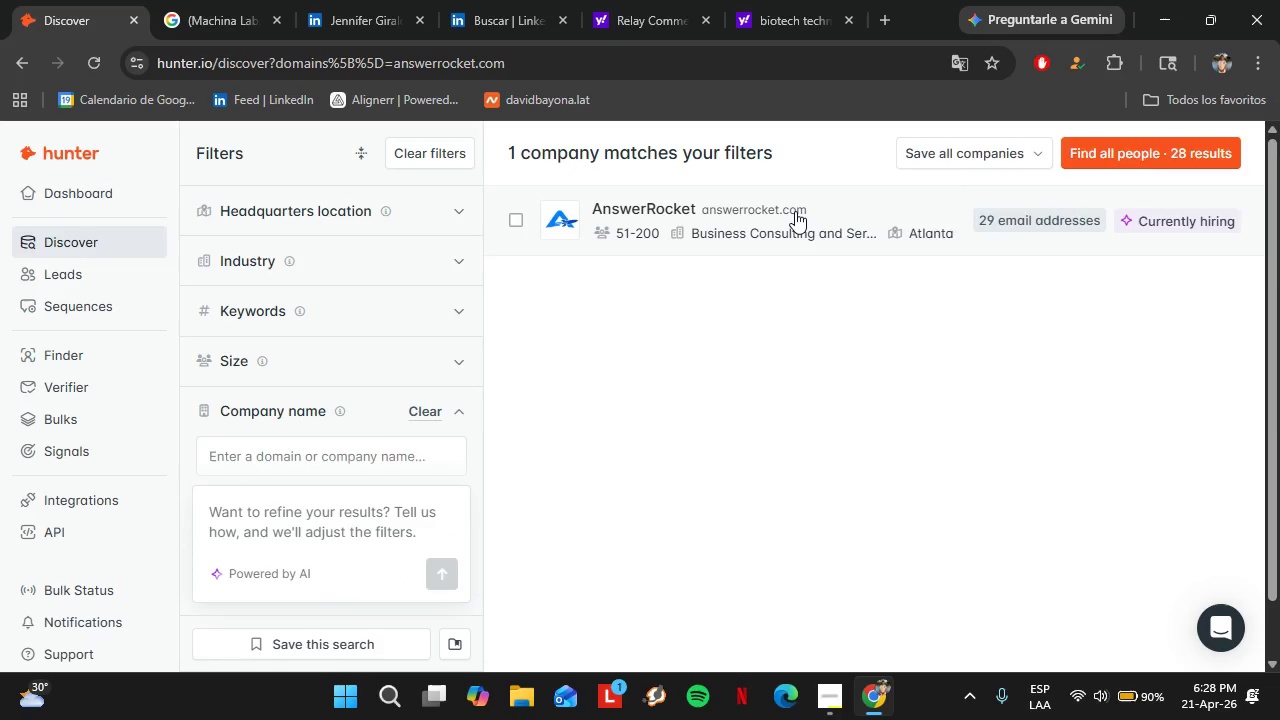 
mouse_move([813, 226])
 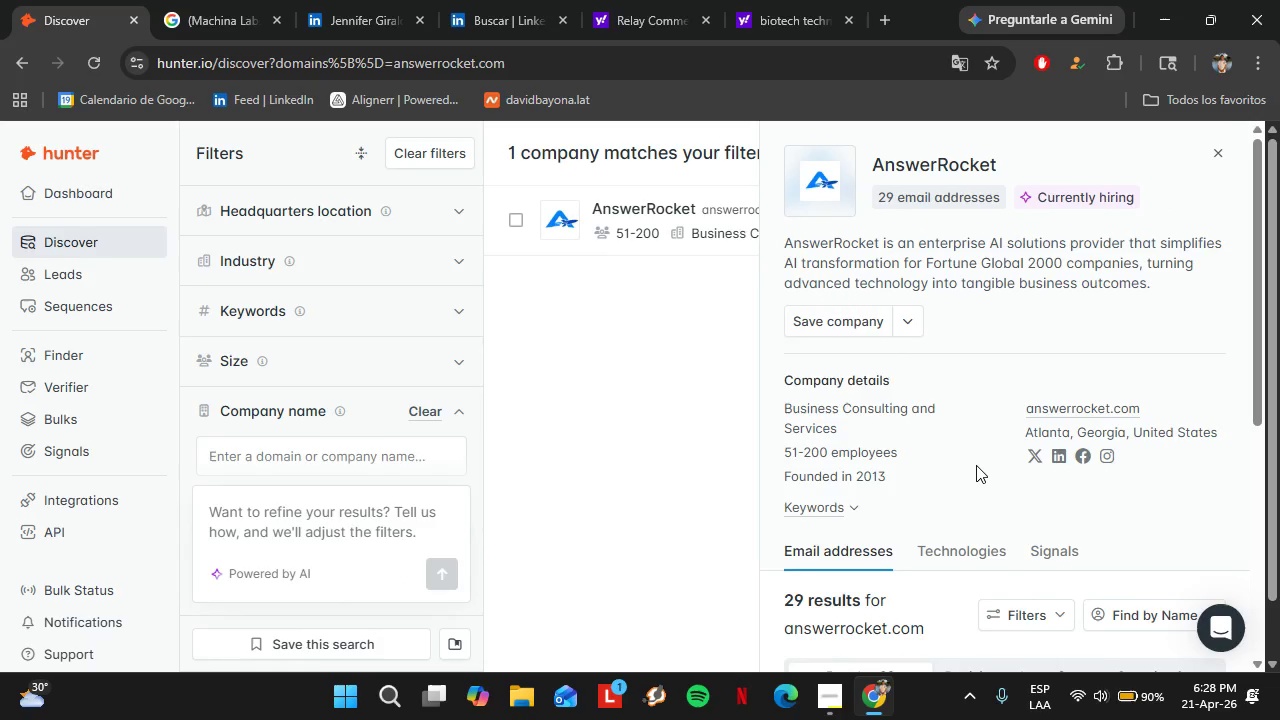 
scroll: coordinate [960, 458], scroll_direction: down, amount: 9.0
 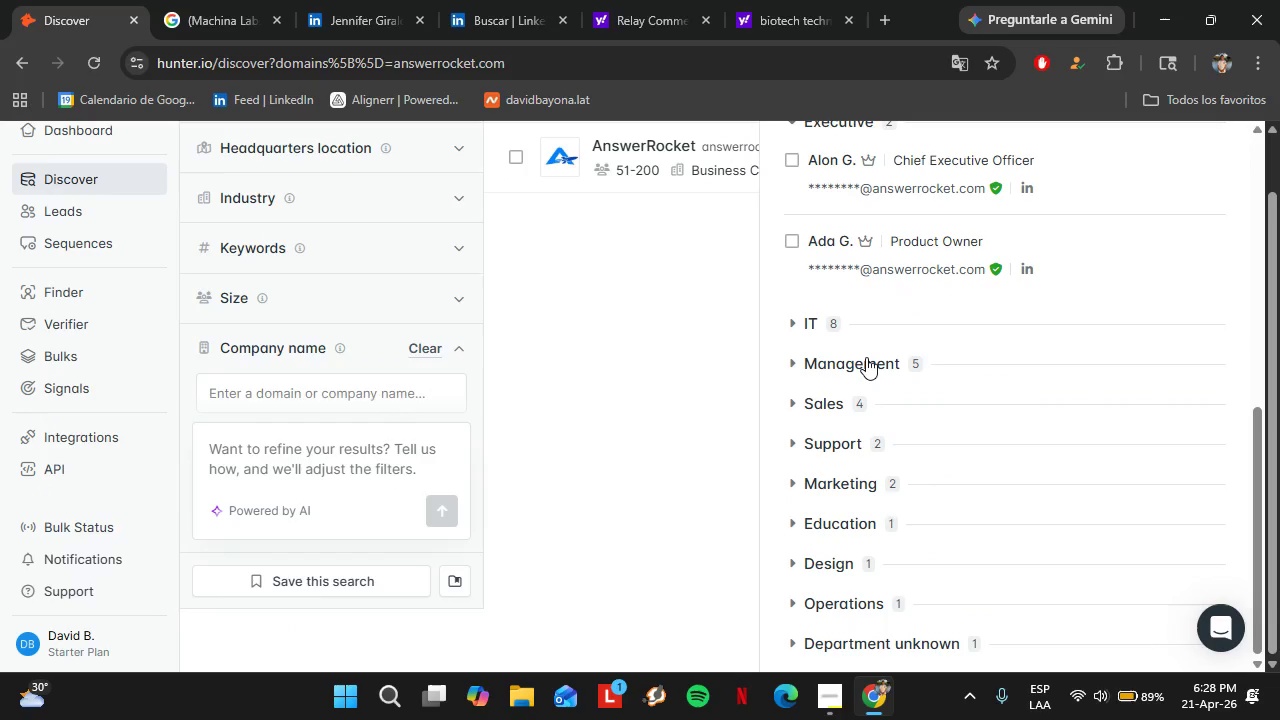 
left_click([866, 357])
 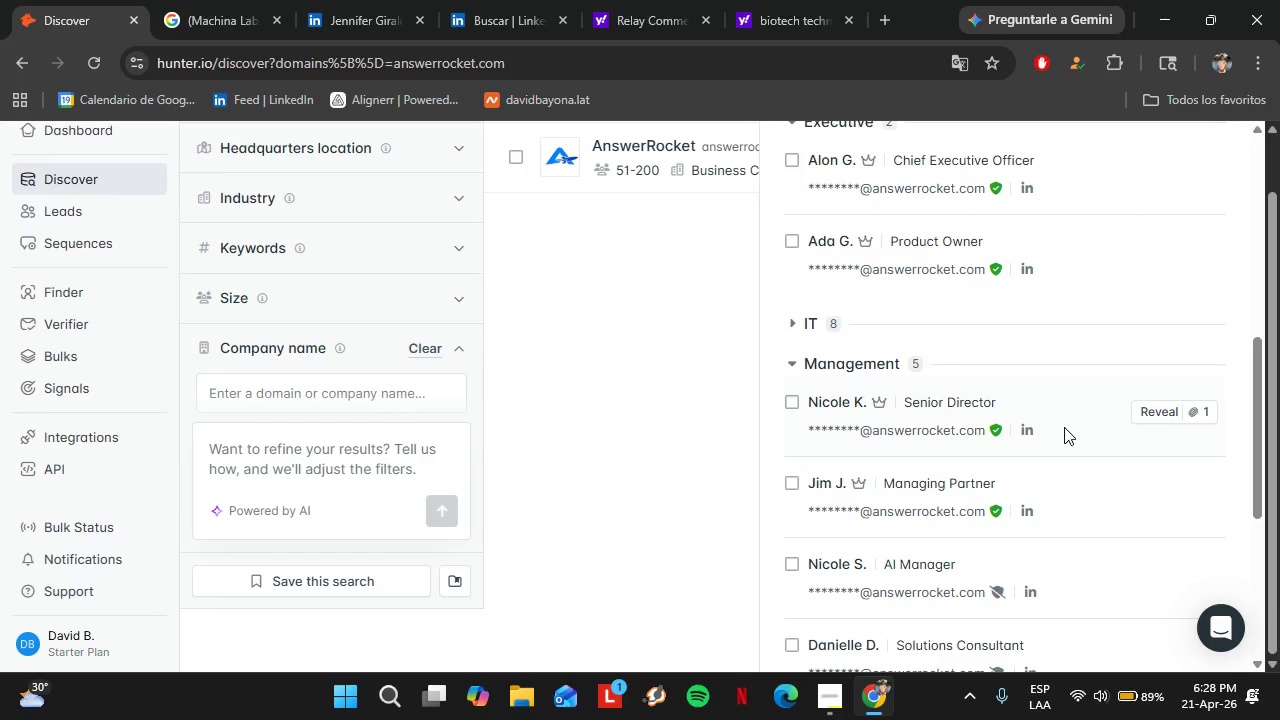 
scroll: coordinate [1033, 483], scroll_direction: down, amount: 7.0
 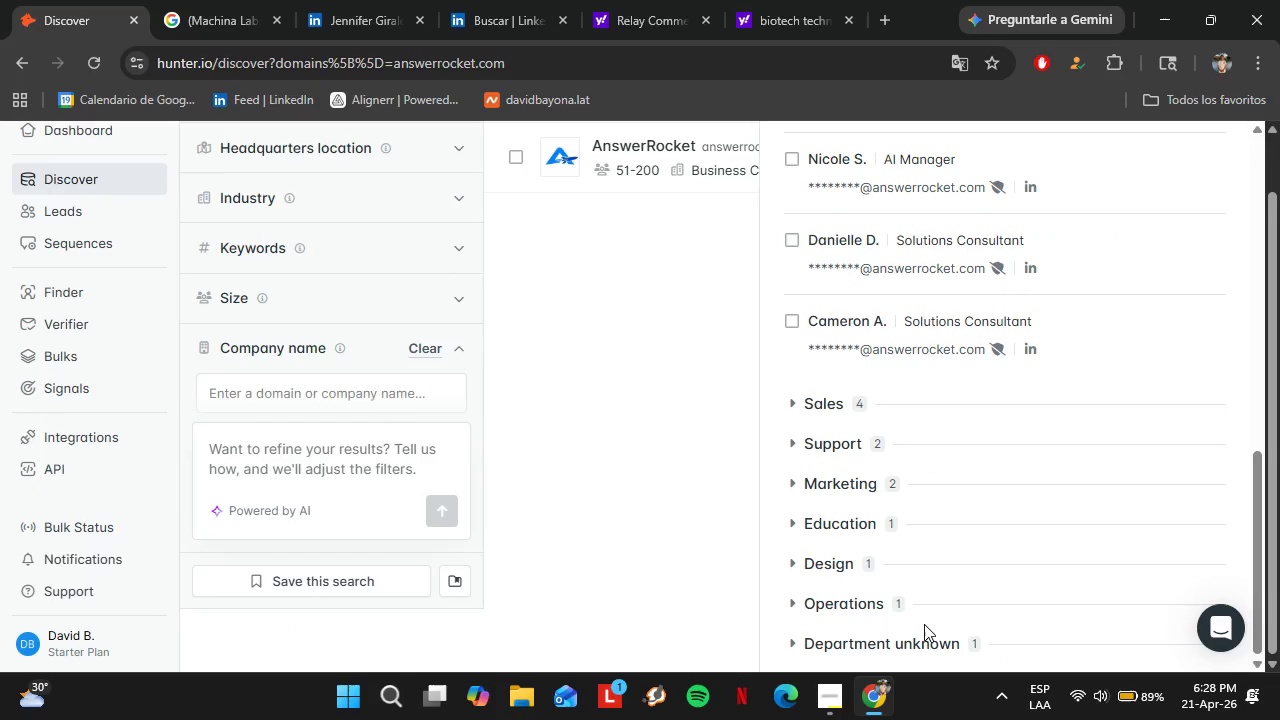 
scroll: coordinate [979, 436], scroll_direction: up, amount: 12.0
 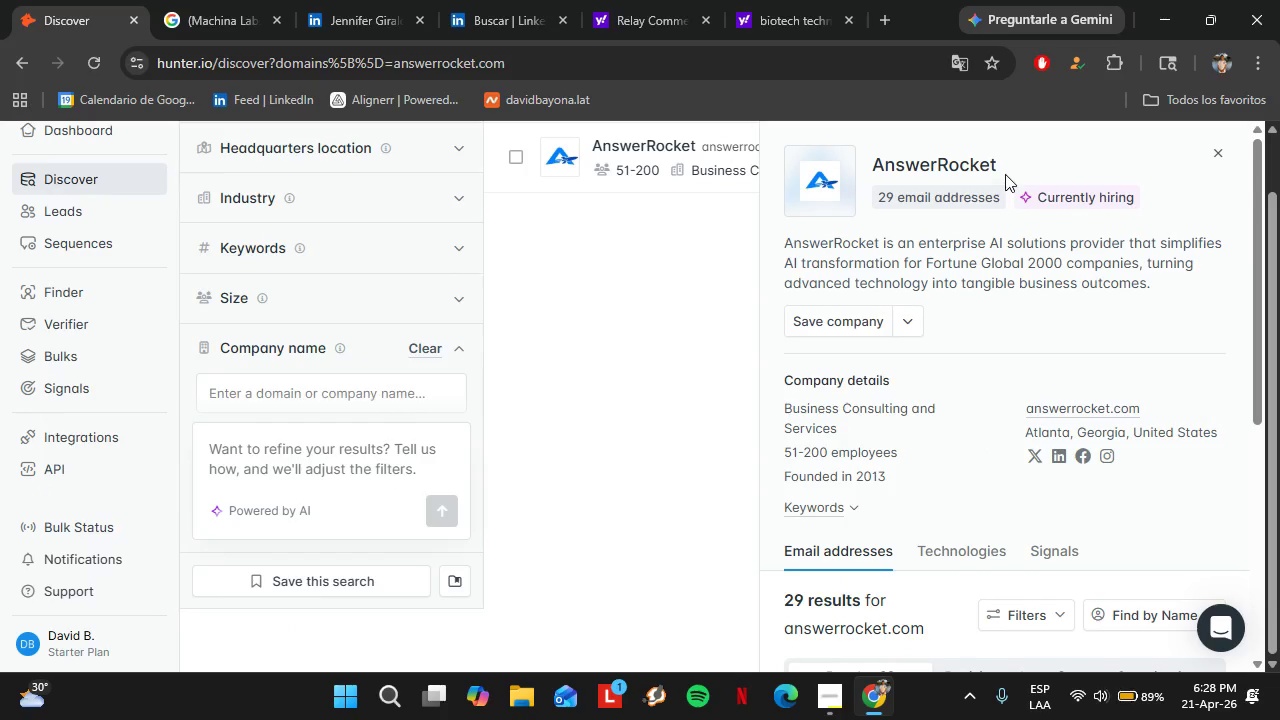 
left_click_drag(start_coordinate=[1004, 172], to_coordinate=[873, 163])
 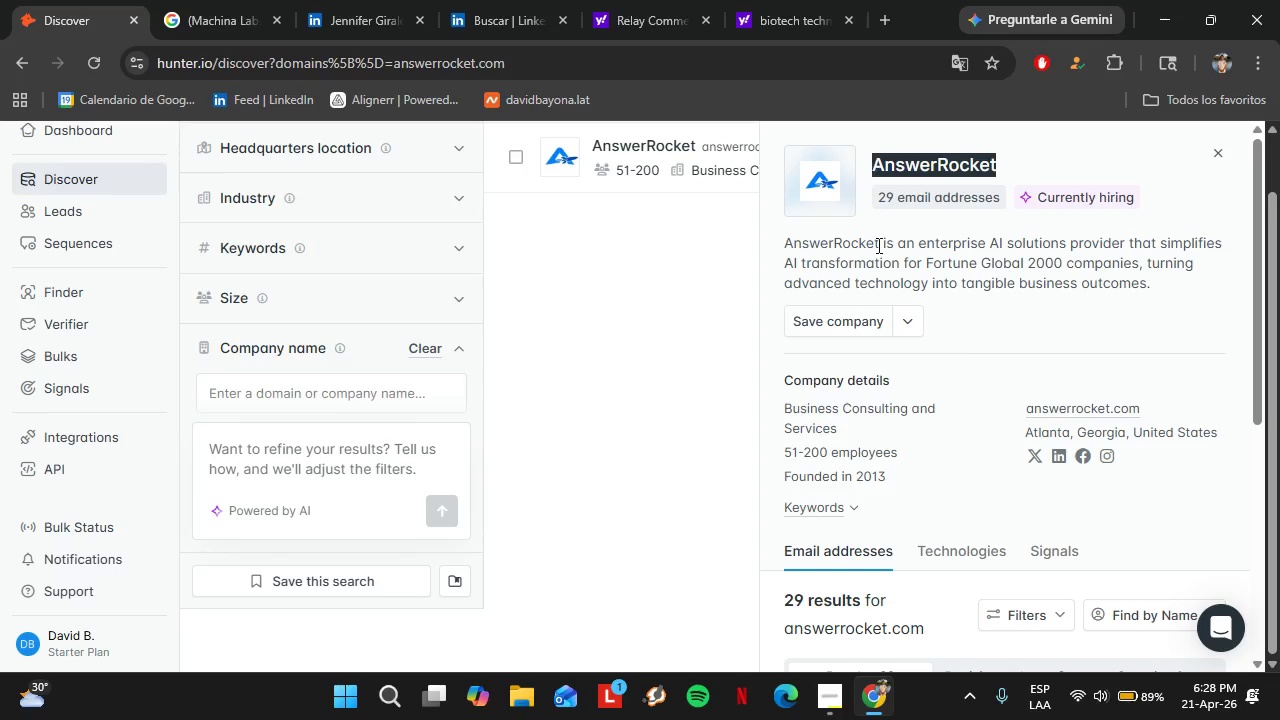 
key(Control+C)
 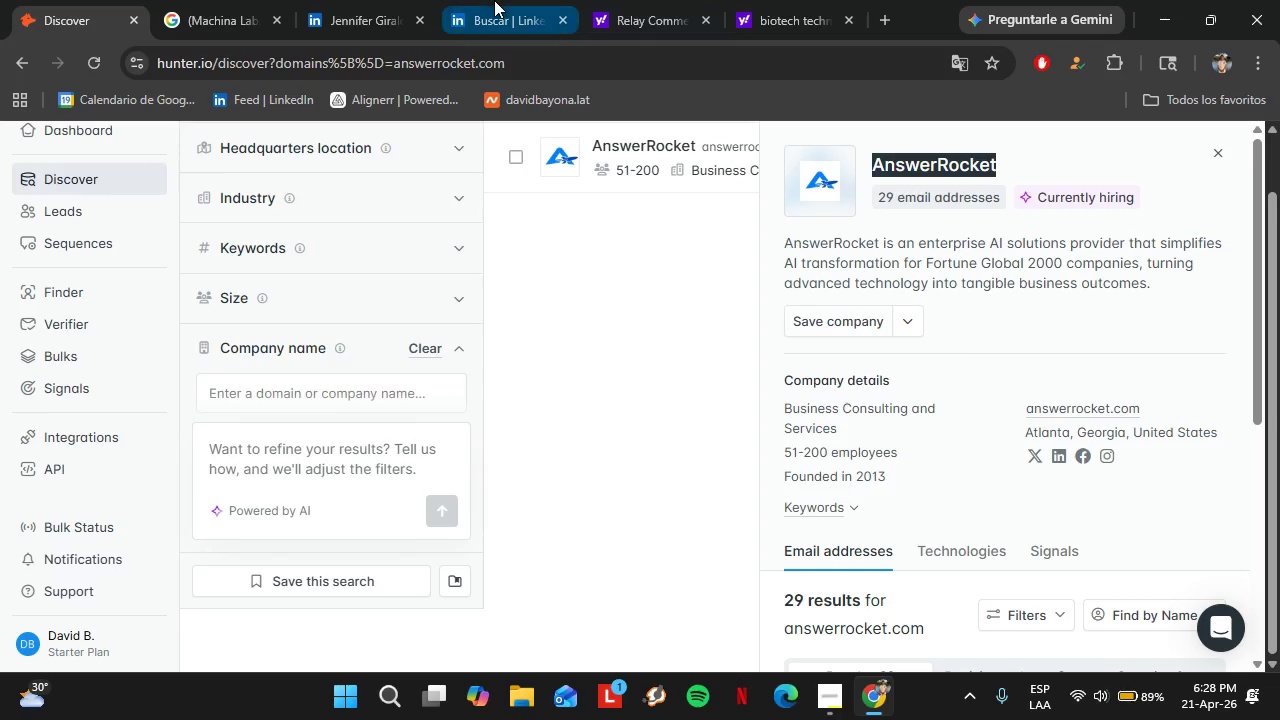 
left_click([494, 0])
 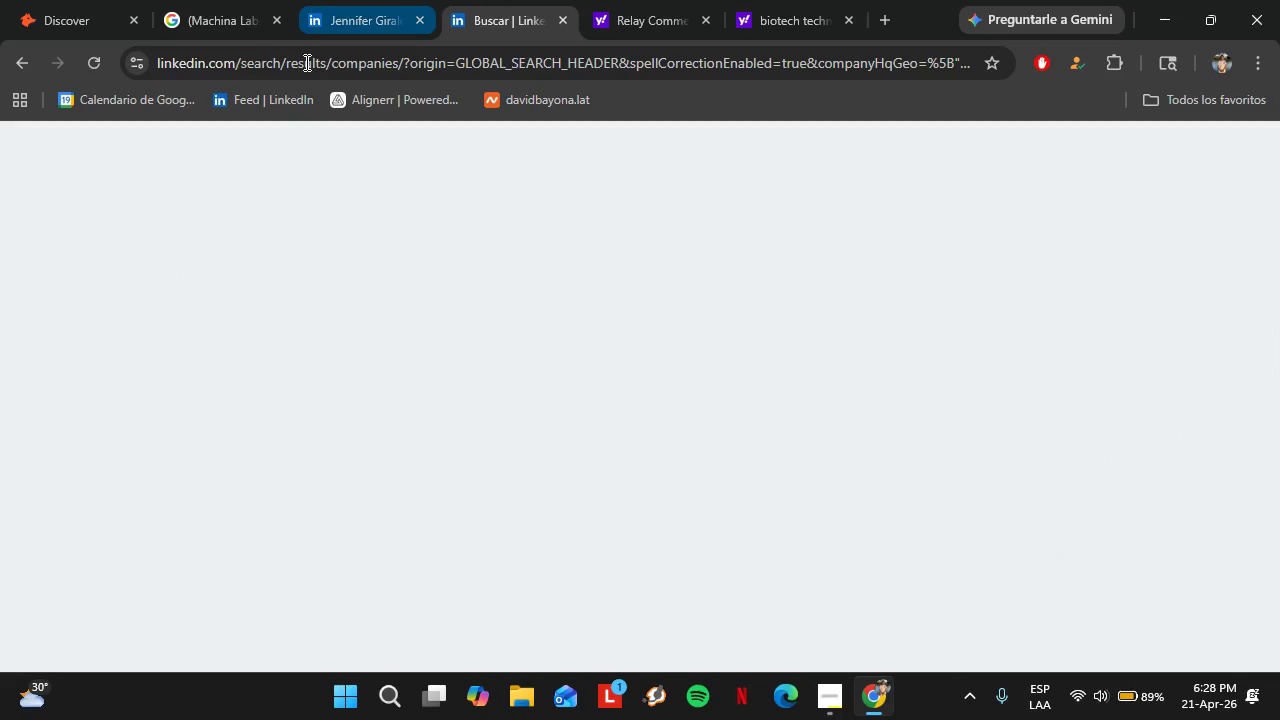 
left_click([245, 0])
 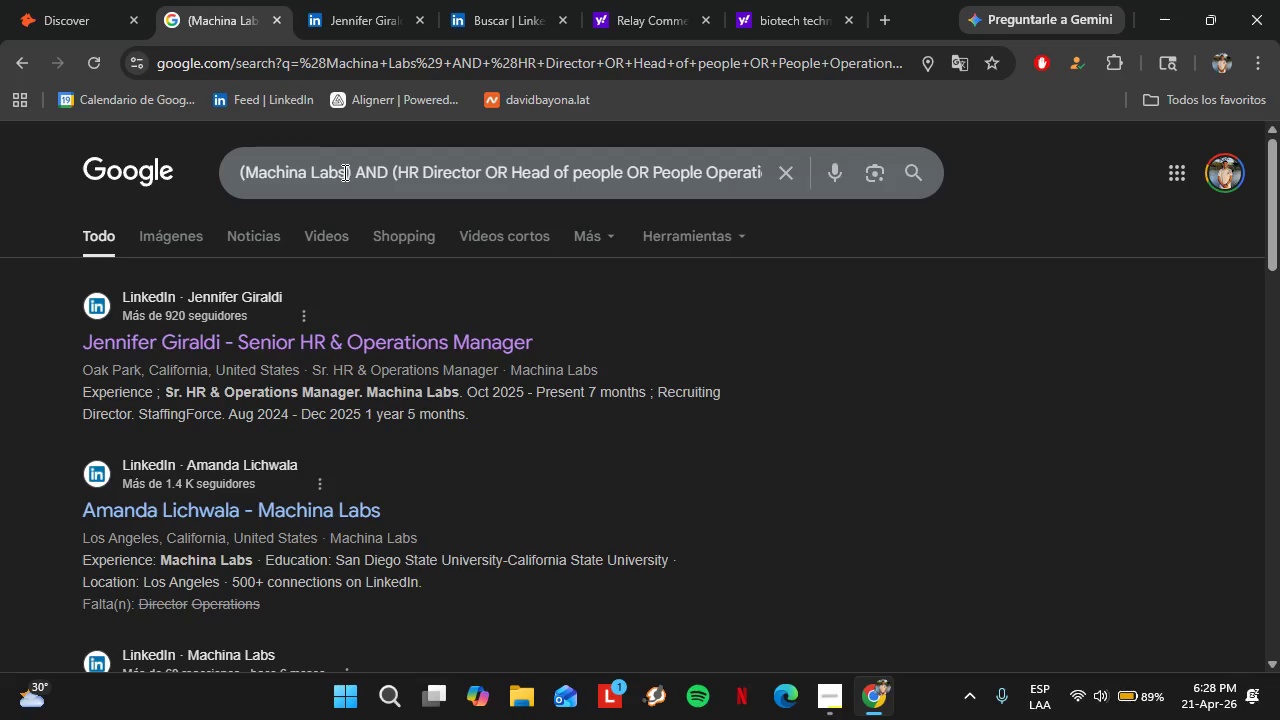 
left_click_drag(start_coordinate=[343, 172], to_coordinate=[249, 166])
 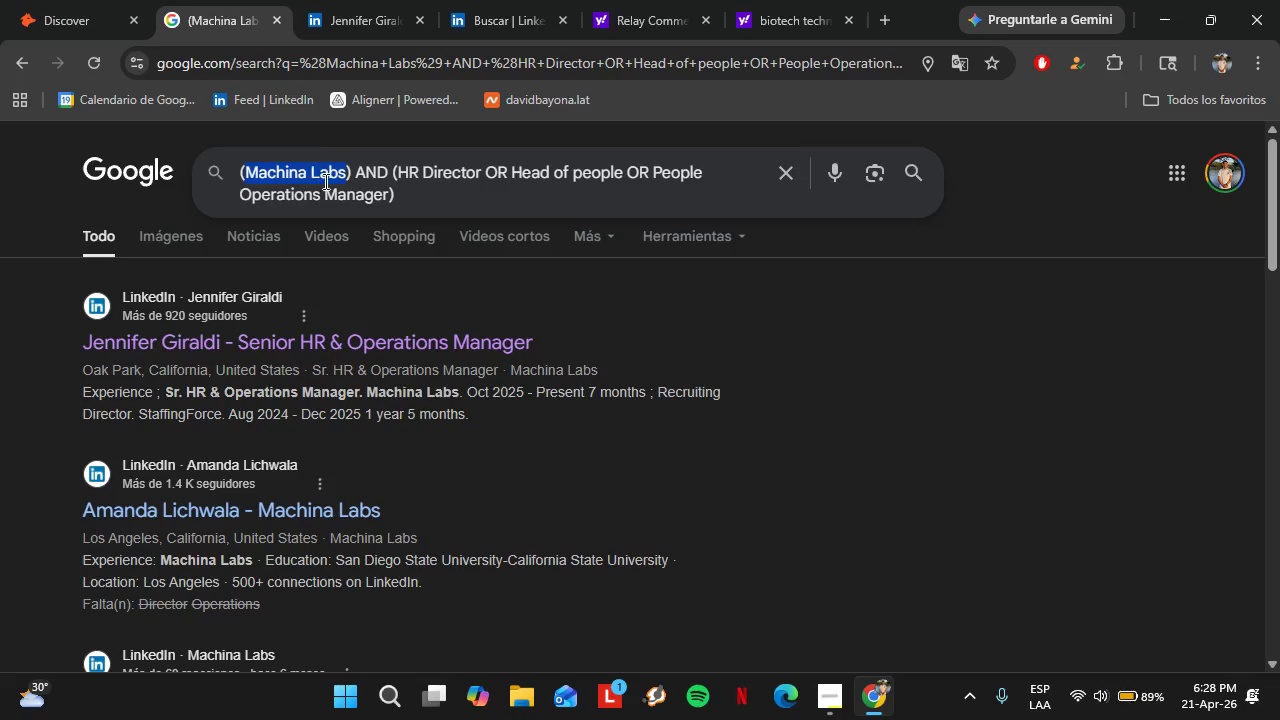 
key(Control+V)
 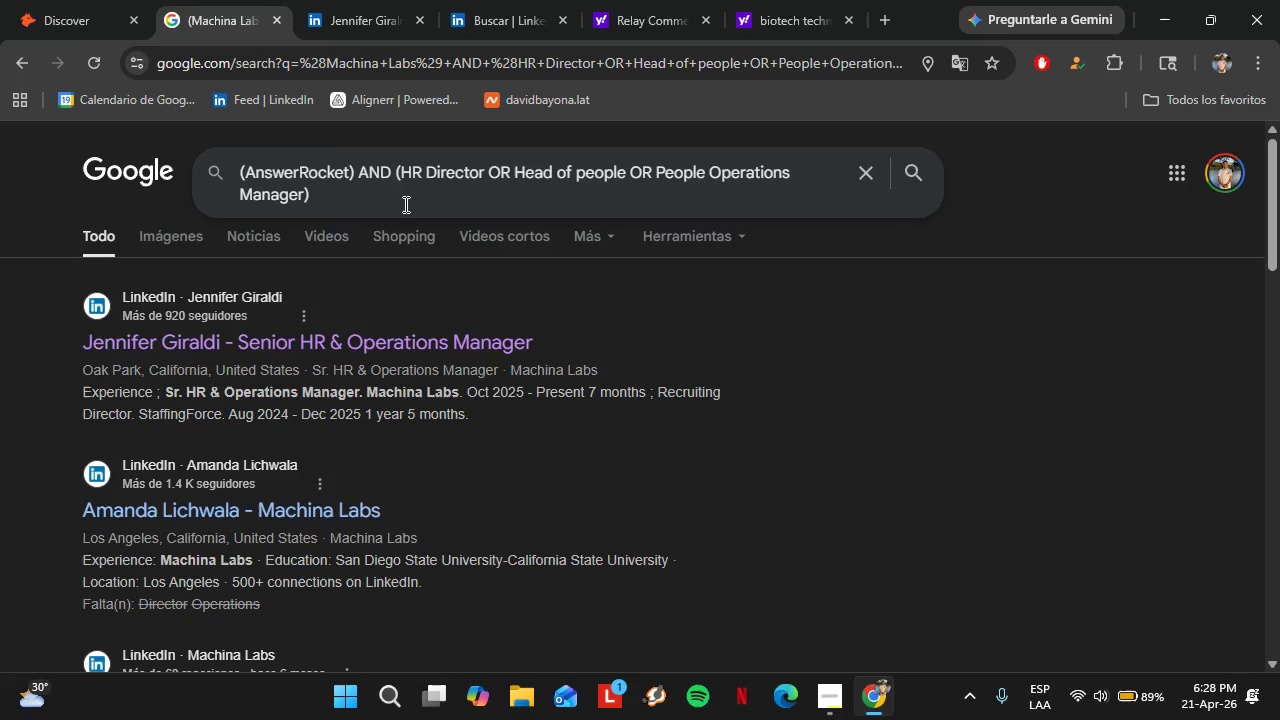 
key(Enter)